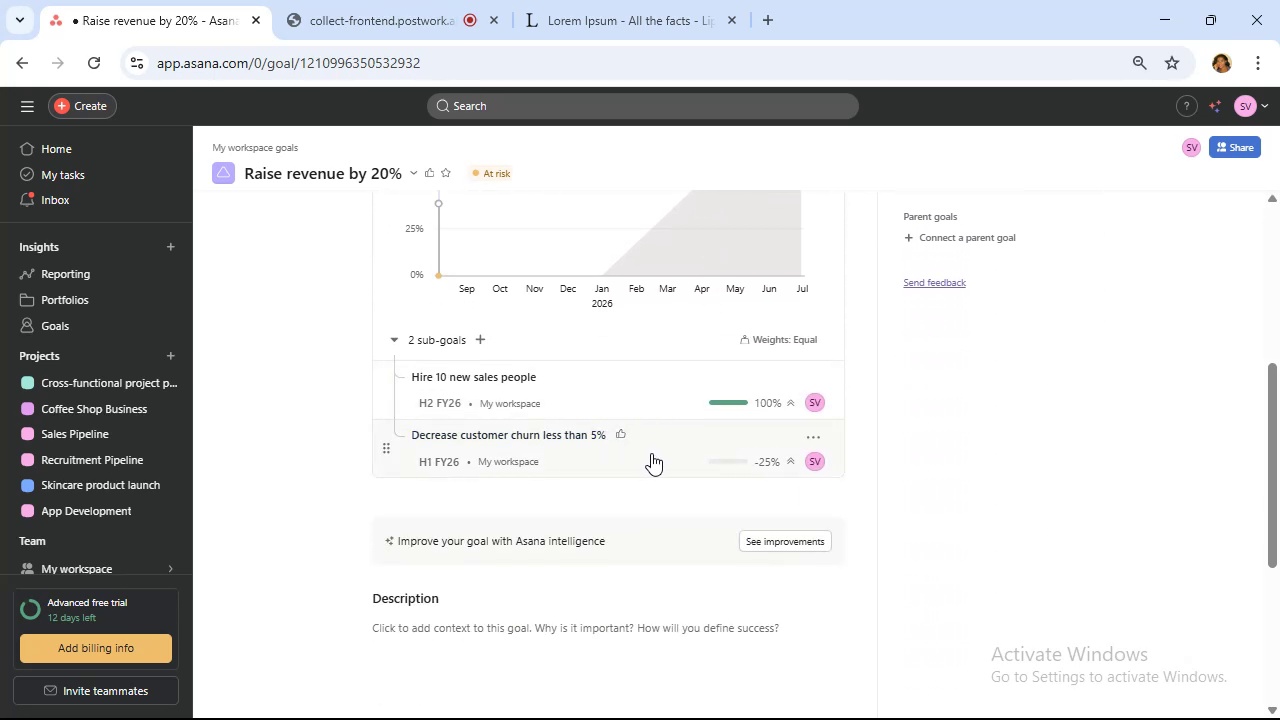 
left_click([651, 451])
 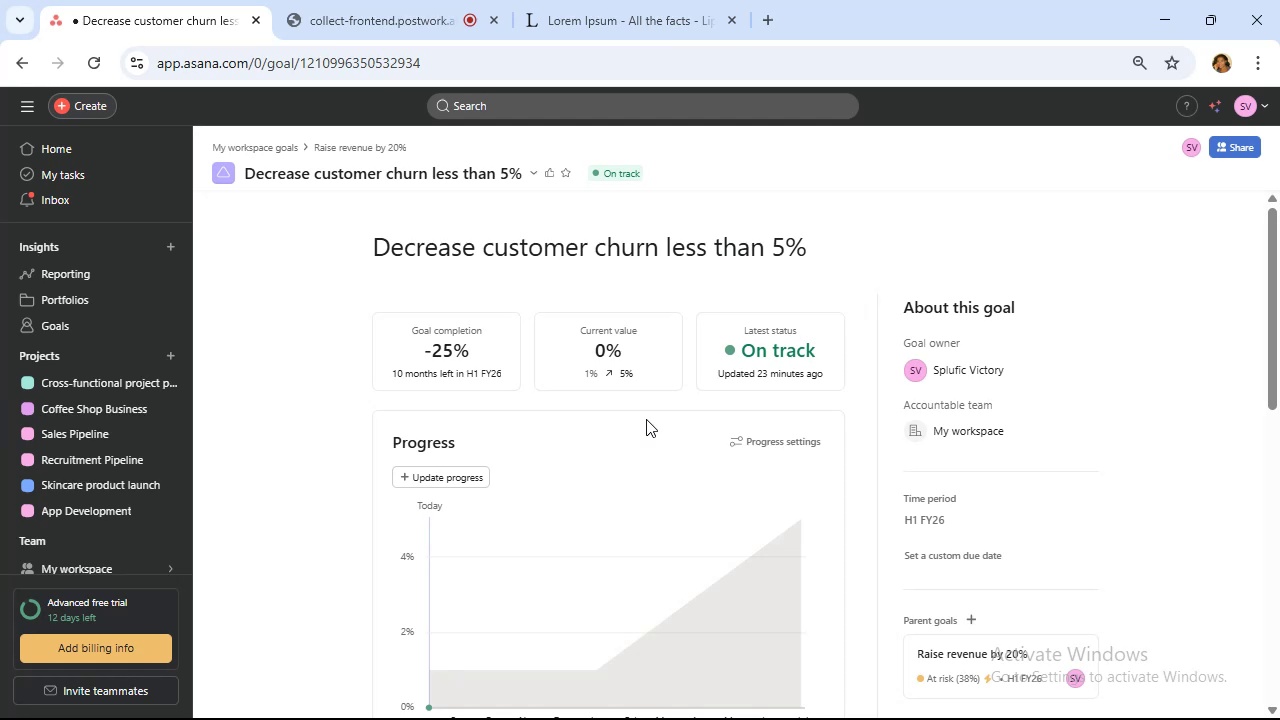 
wait(10.35)
 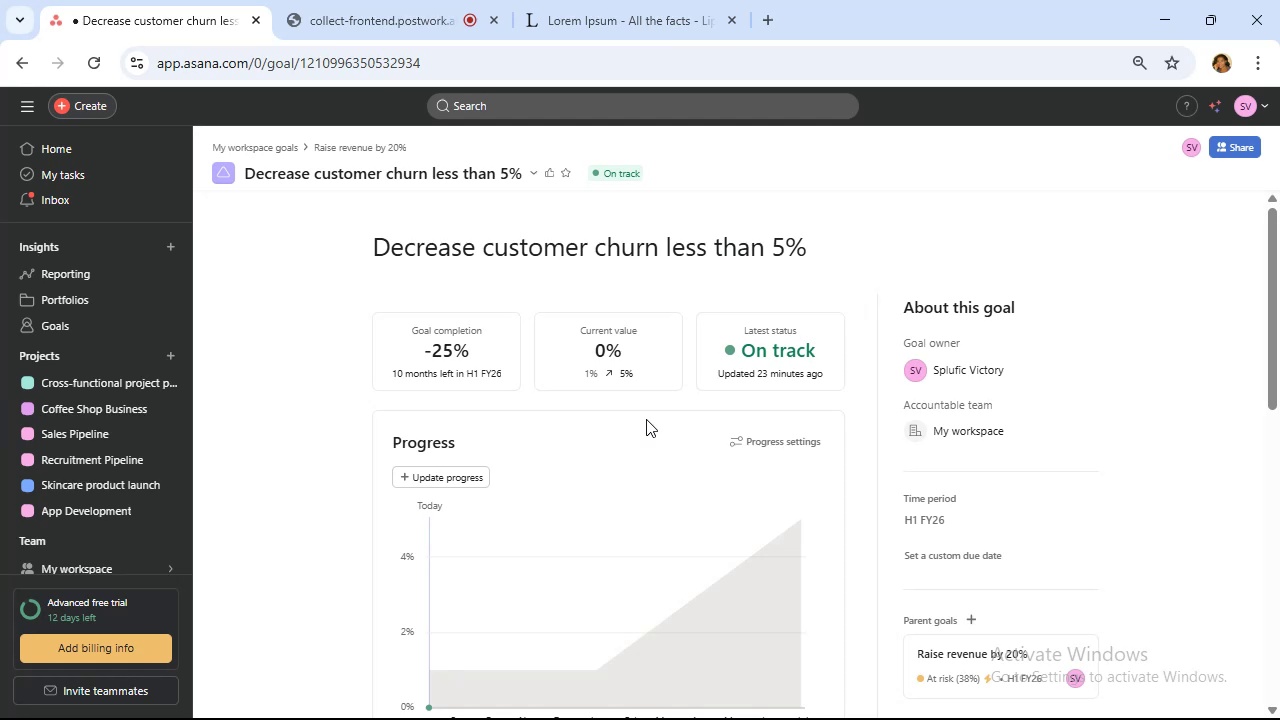 
scroll: coordinate [646, 415], scroll_direction: down, amount: 2.0
 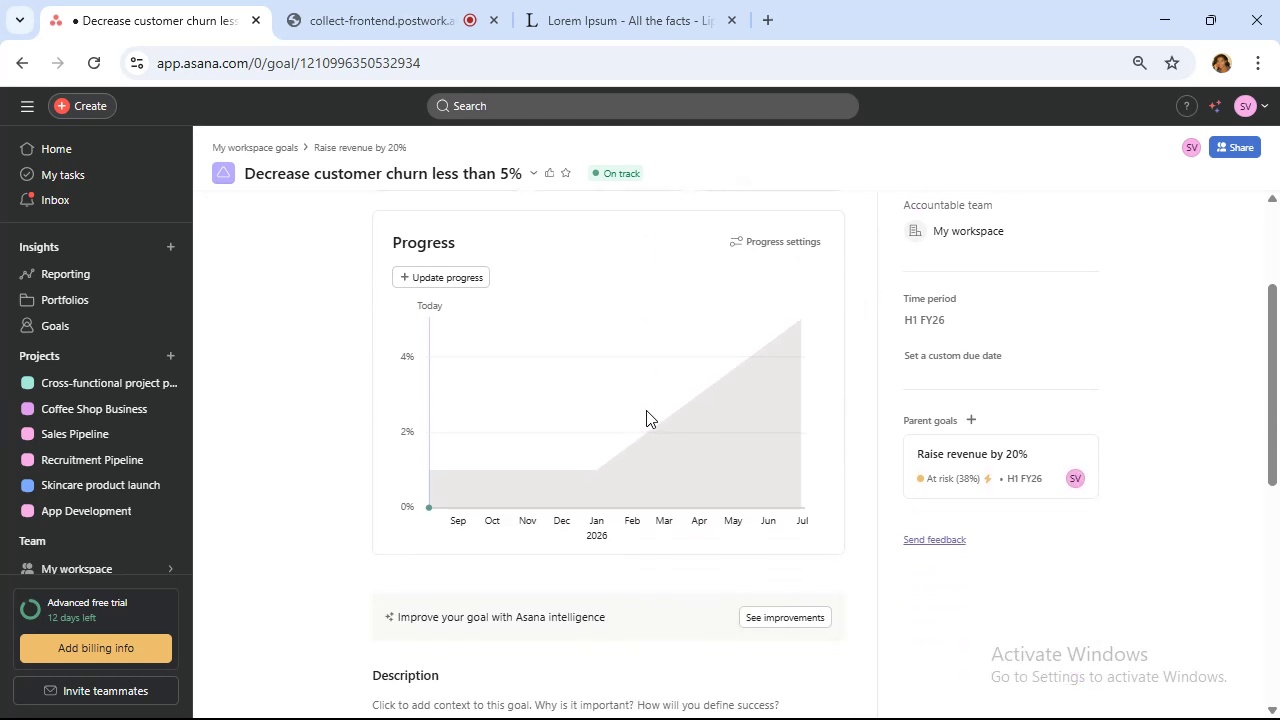 
scroll: coordinate [646, 408], scroll_direction: up, amount: 1.0
 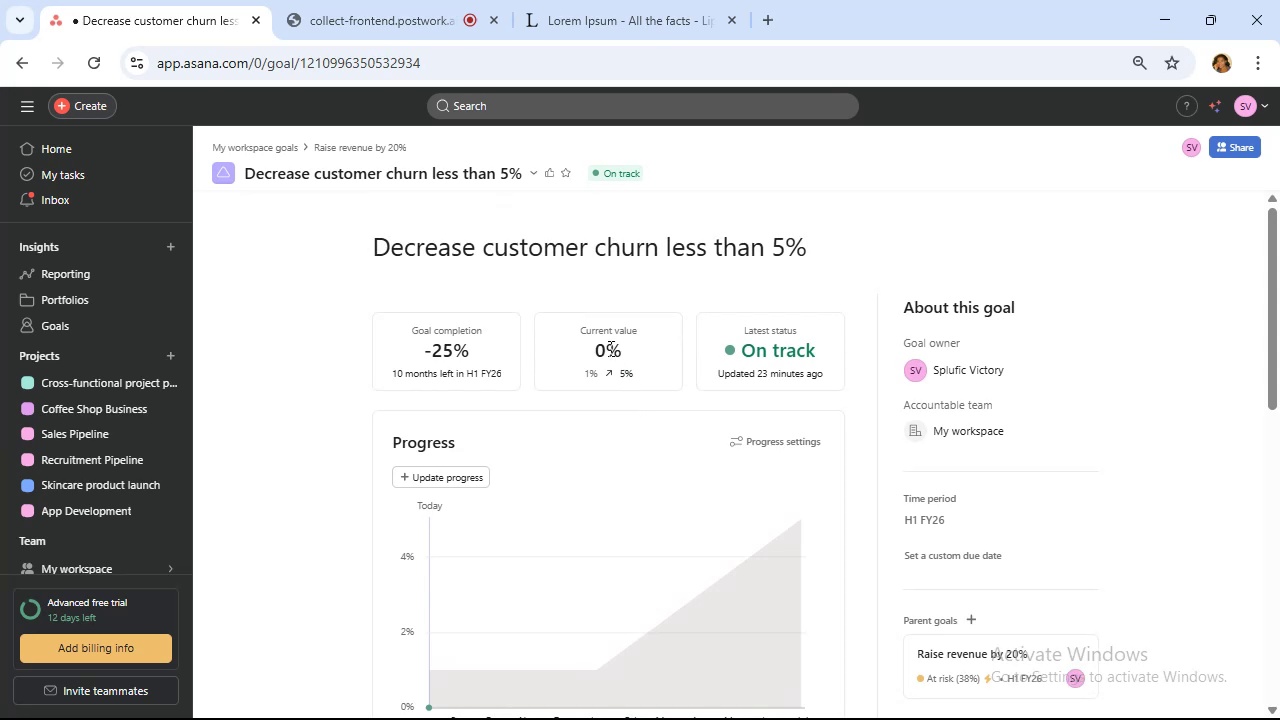 
wait(5.39)
 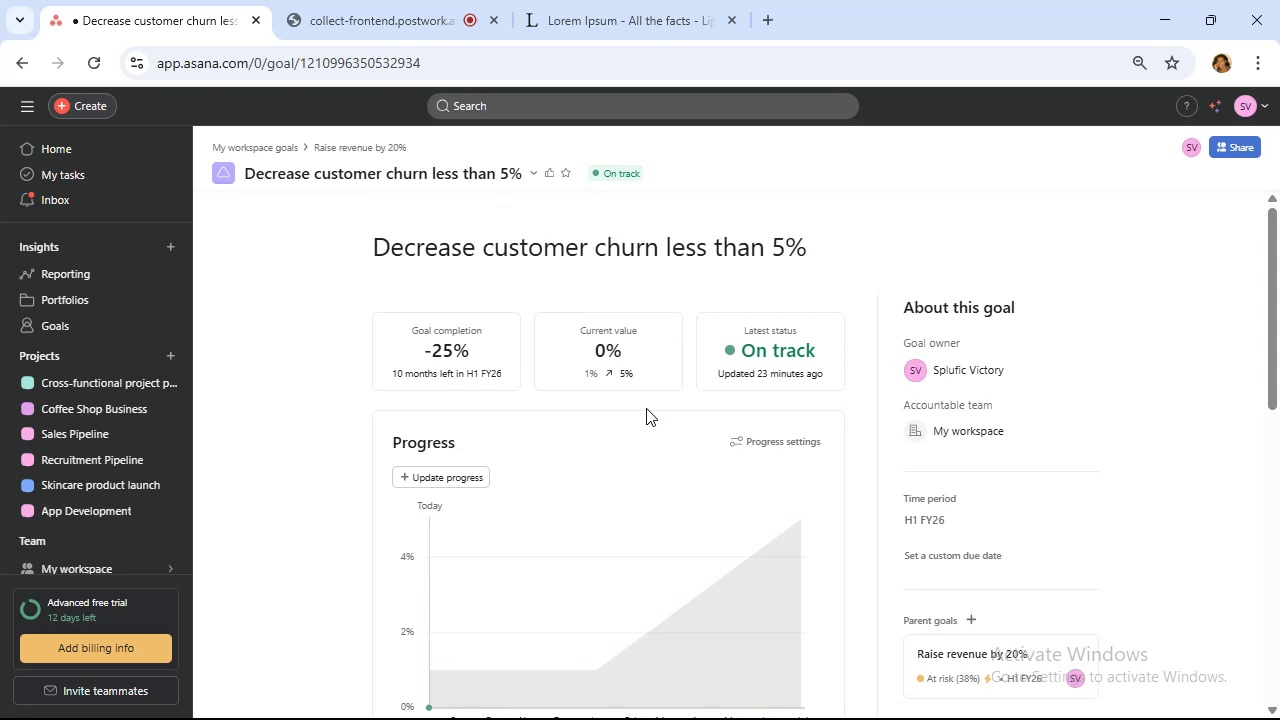 
left_click([762, 438])
 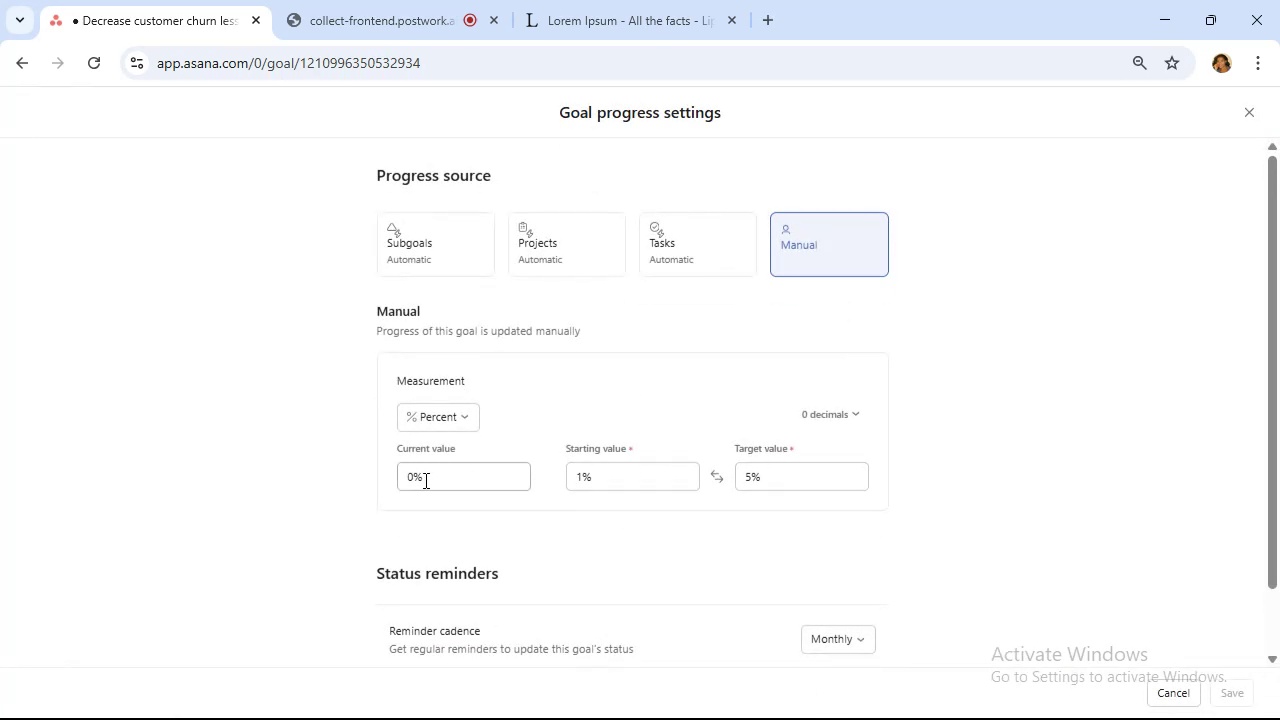 
left_click([423, 480])
 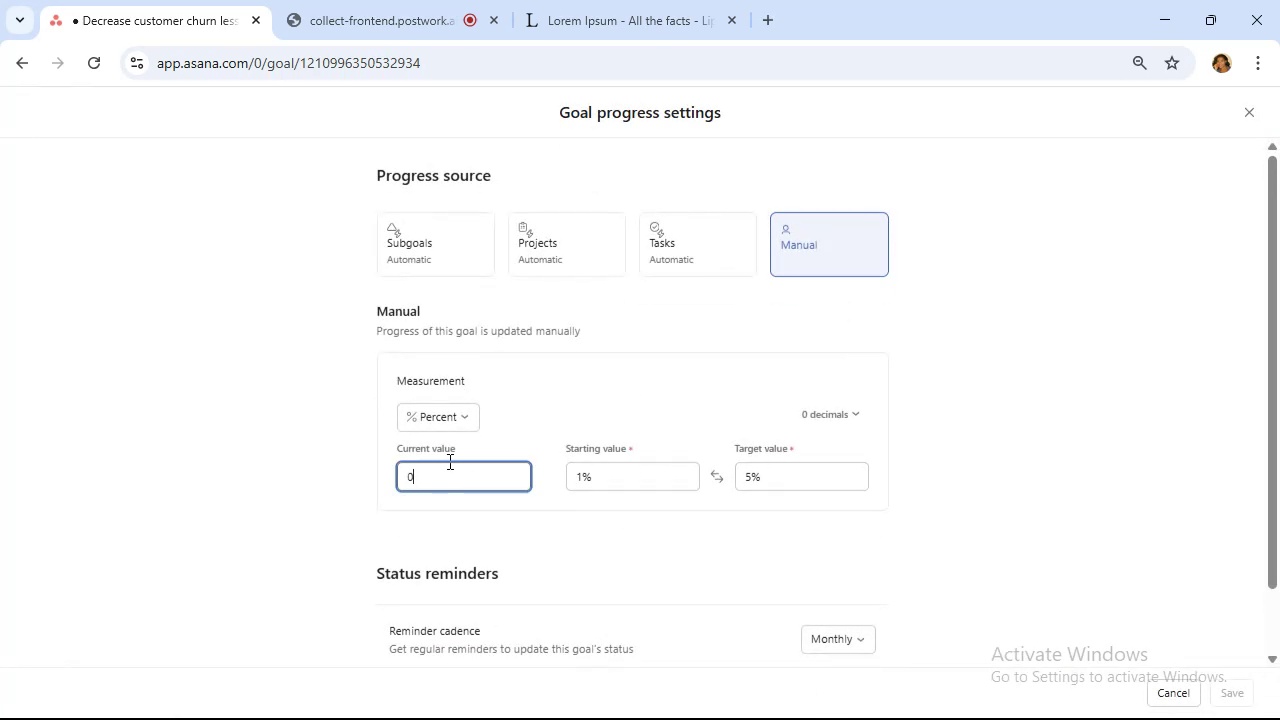 
key(Backspace)
 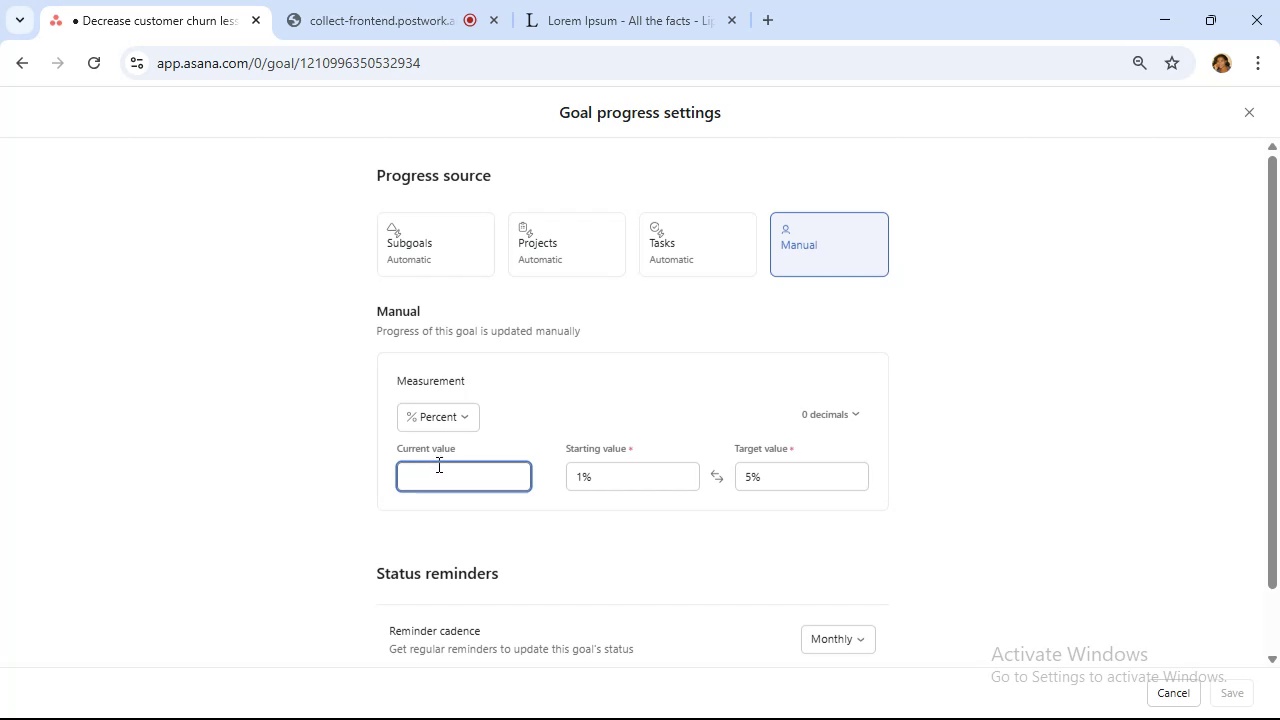 
key(1)
 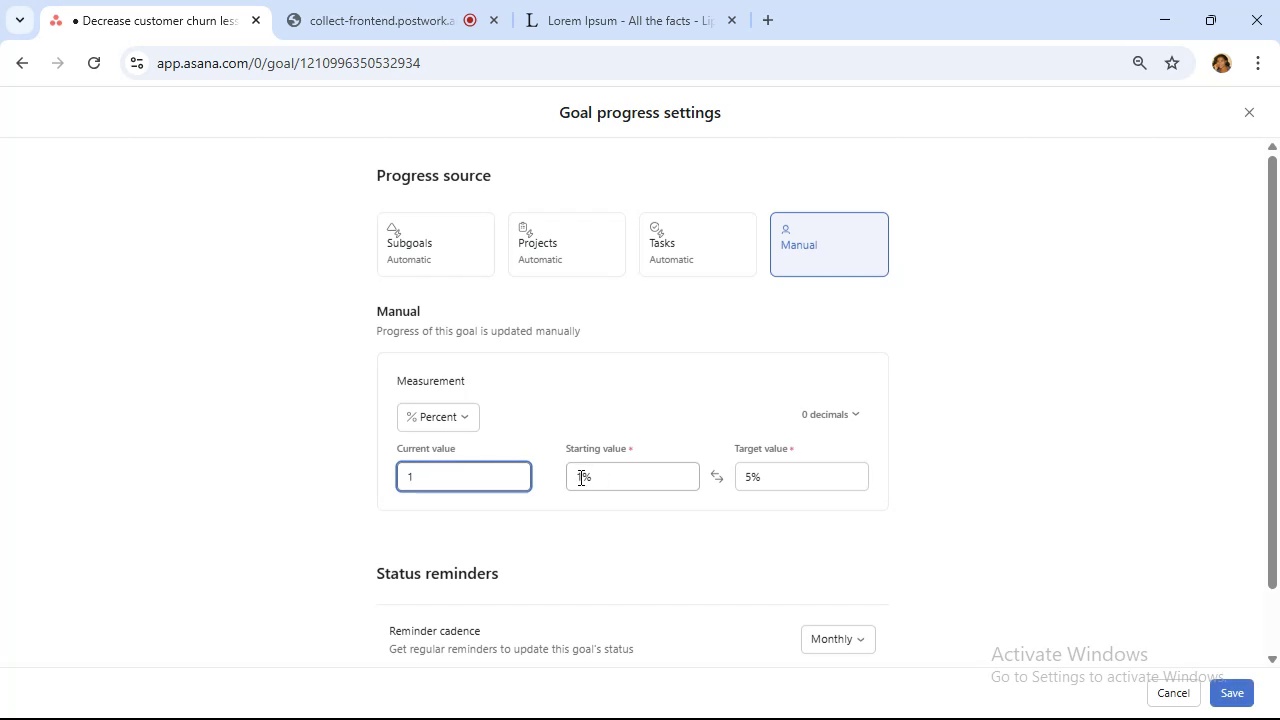 
left_click([583, 478])
 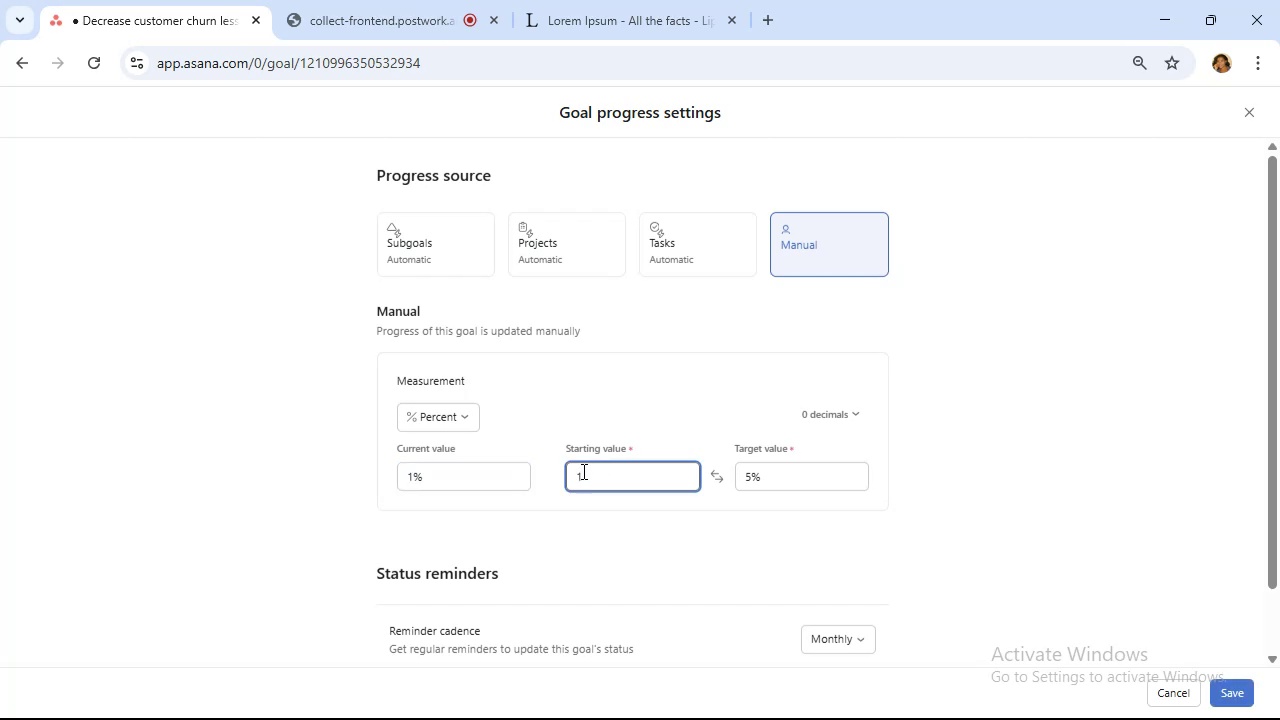 
key(Backspace)
 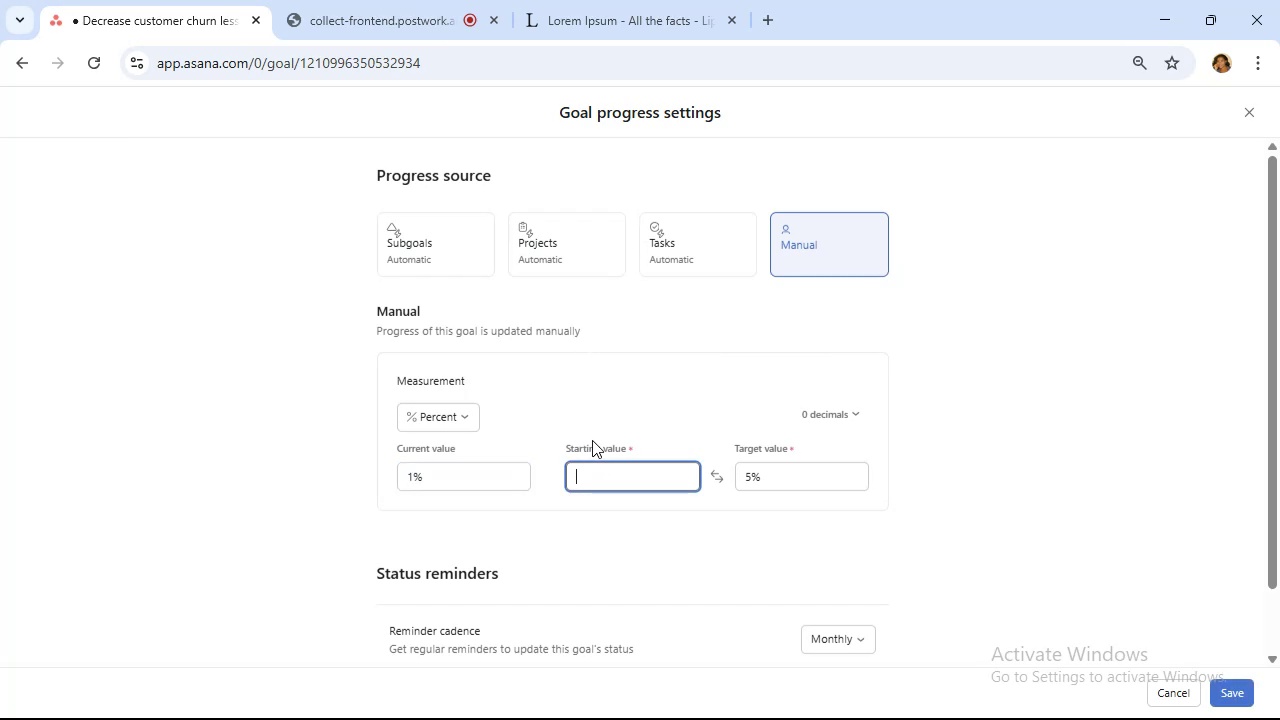 
key(4)
 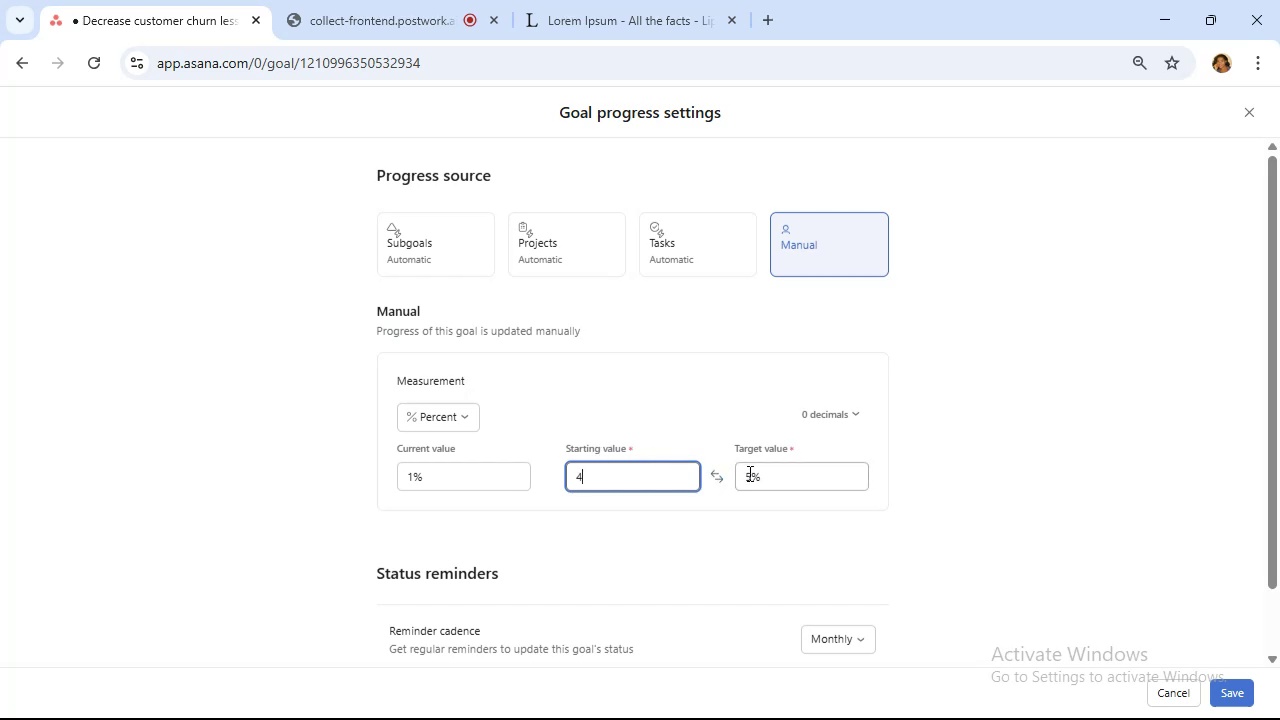 
left_click([749, 473])
 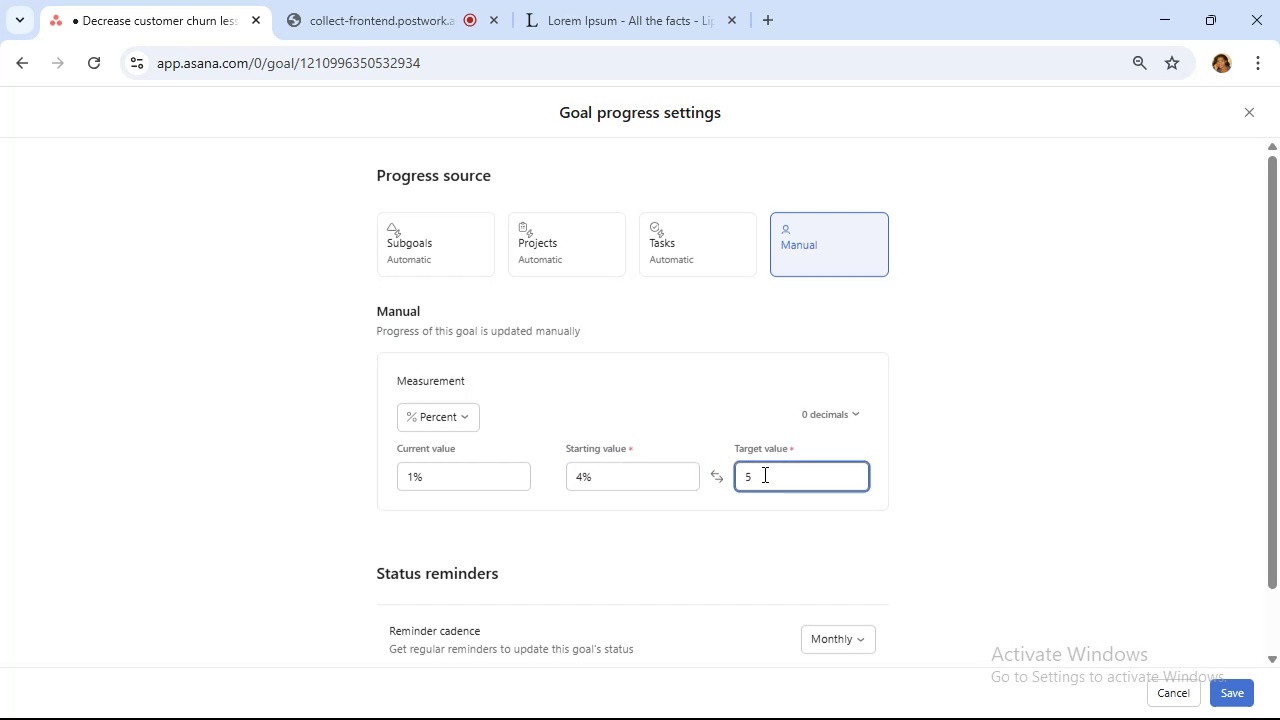 
key(Backspace)
type(10)
 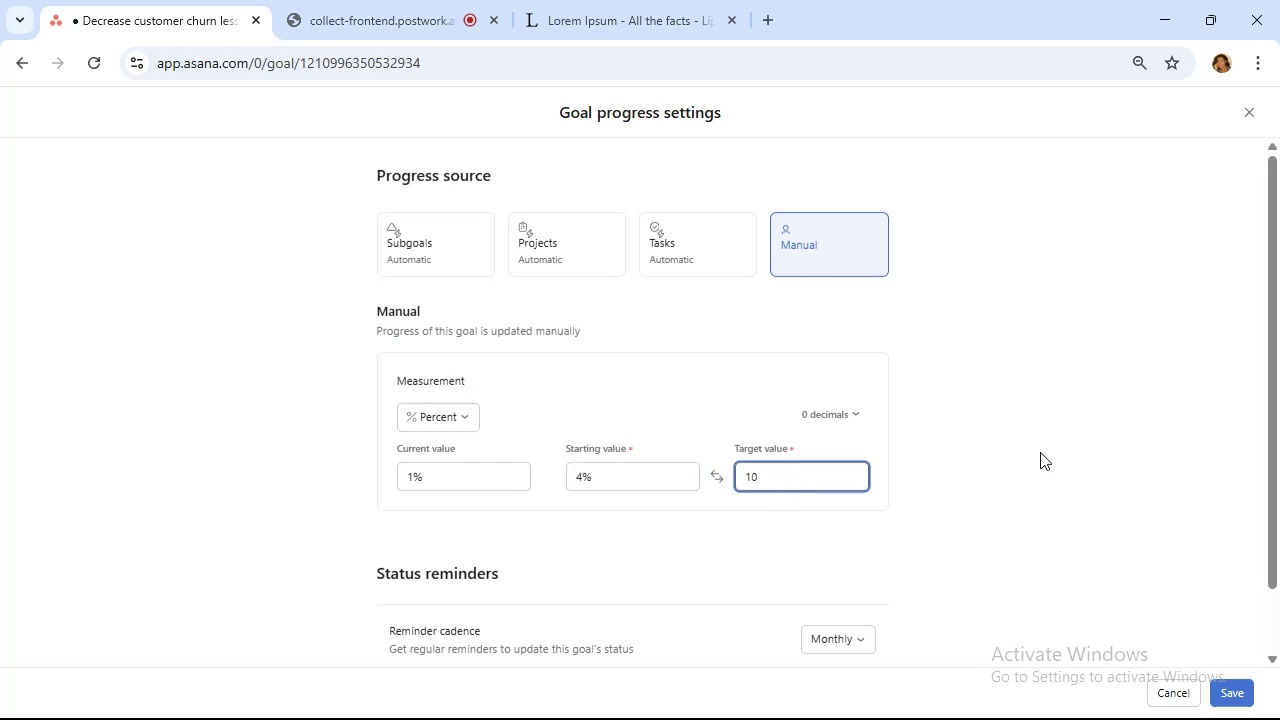 
left_click([1040, 452])
 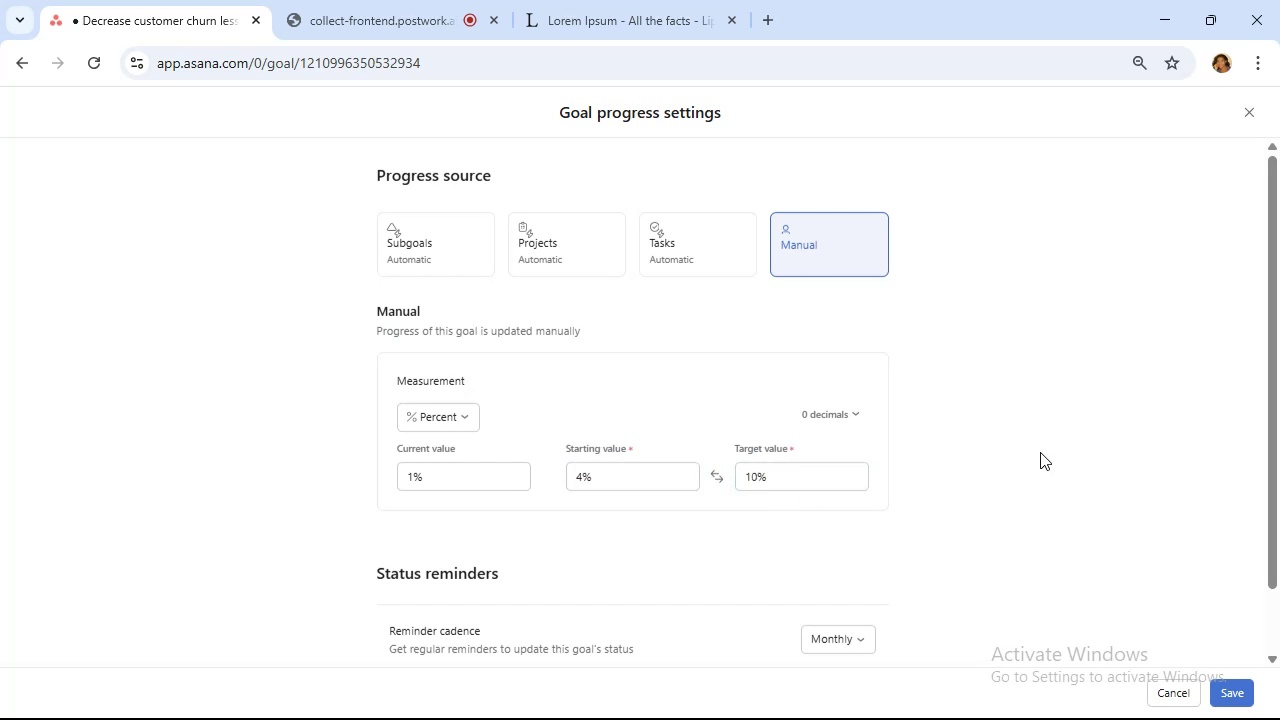 
scroll: coordinate [1040, 440], scroll_direction: up, amount: 8.0
 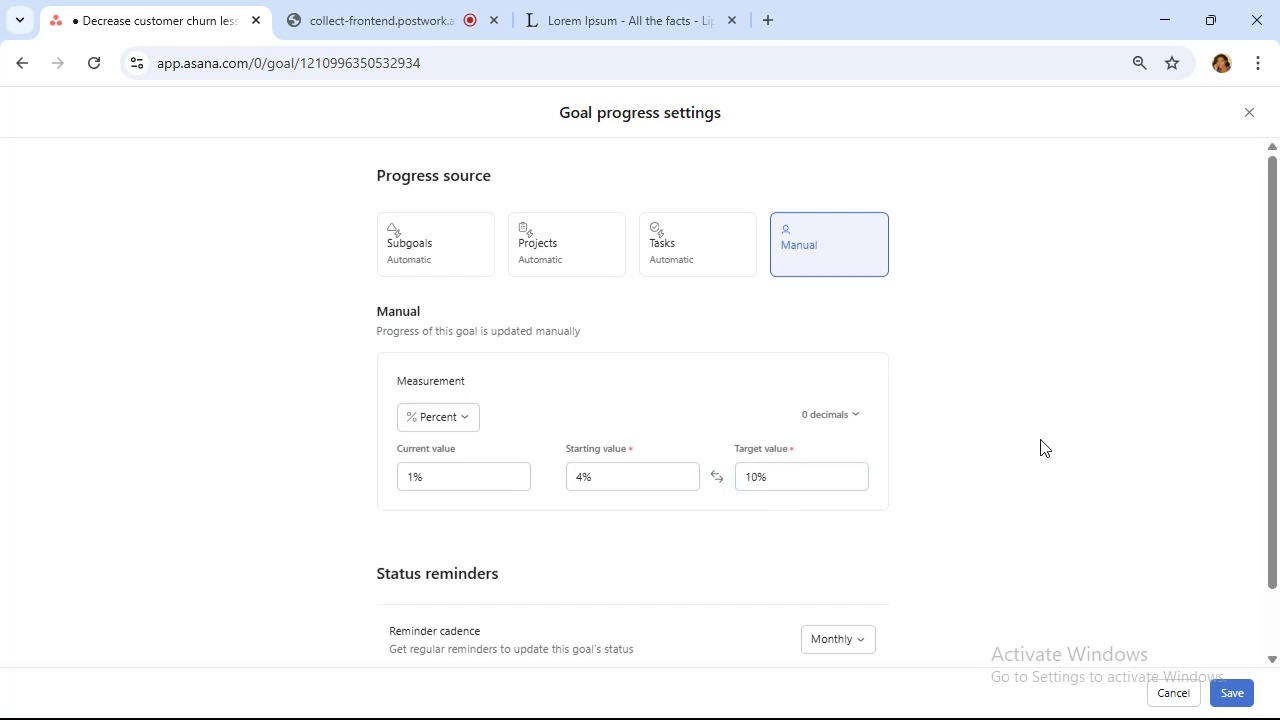 
scroll: coordinate [1040, 436], scroll_direction: down, amount: 3.0
 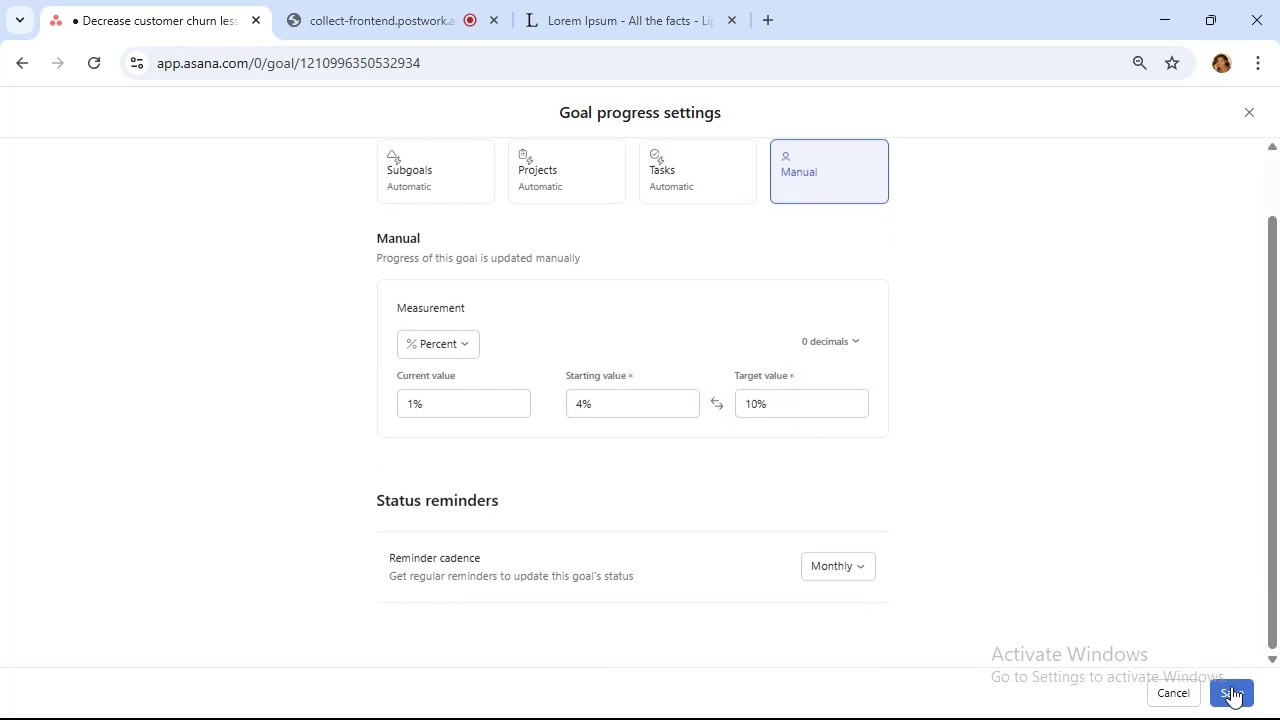 
left_click([1235, 692])
 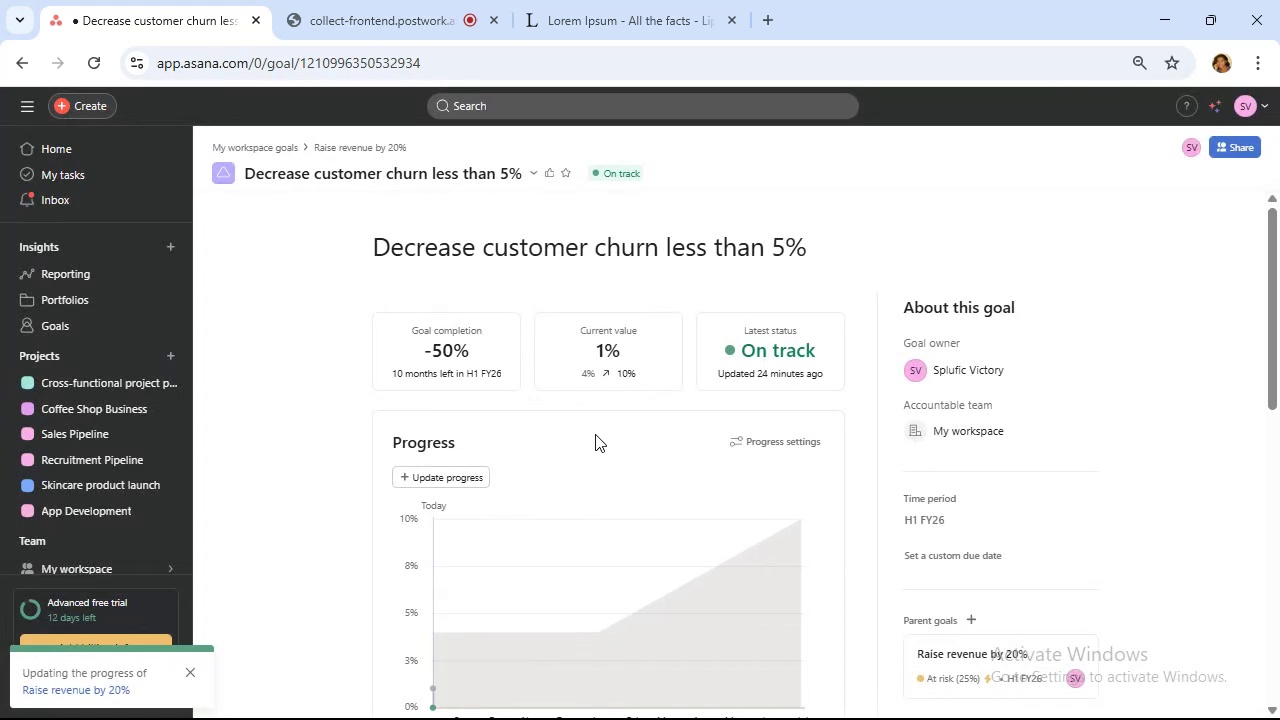 
wait(6.39)
 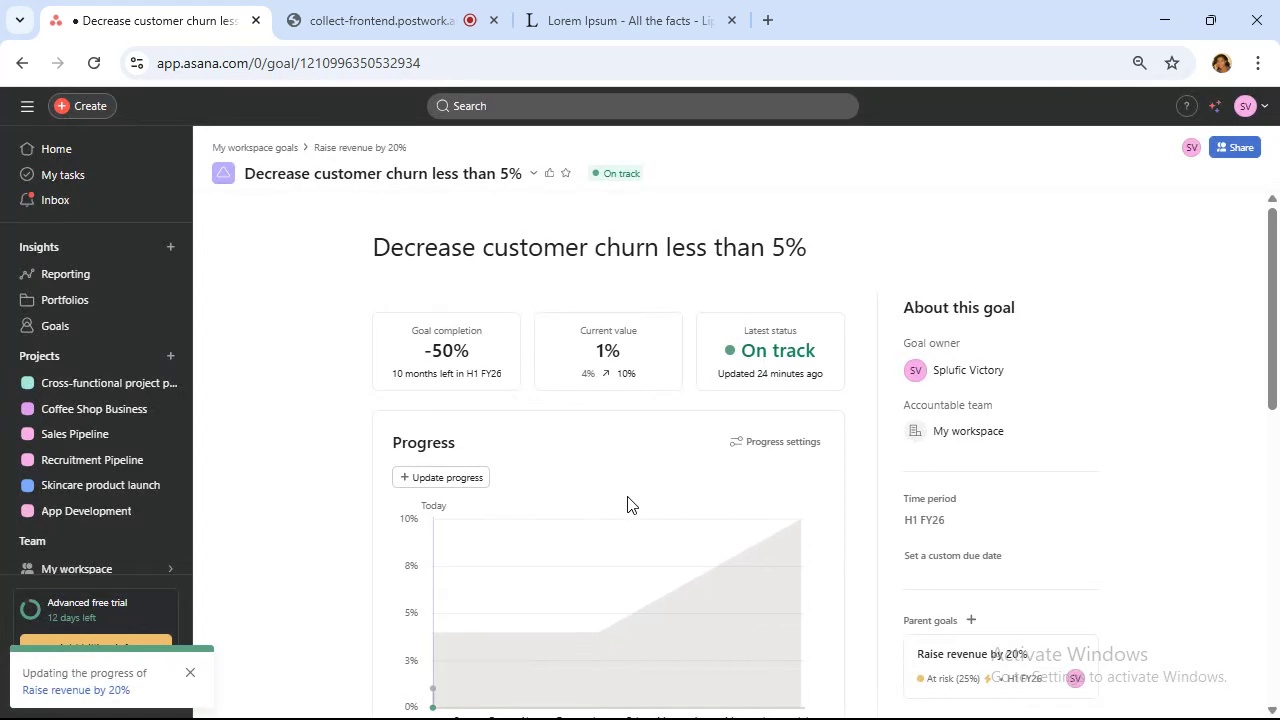 
scroll: coordinate [554, 362], scroll_direction: down, amount: 7.0
 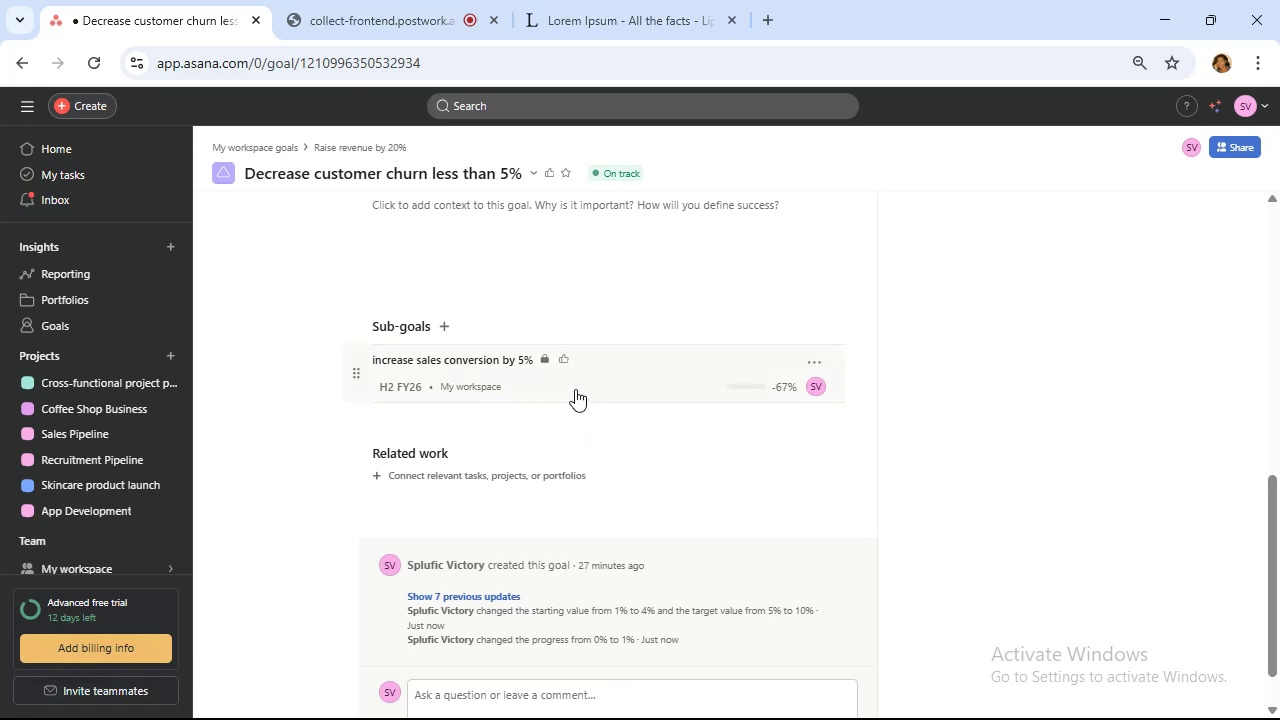 
wait(8.44)
 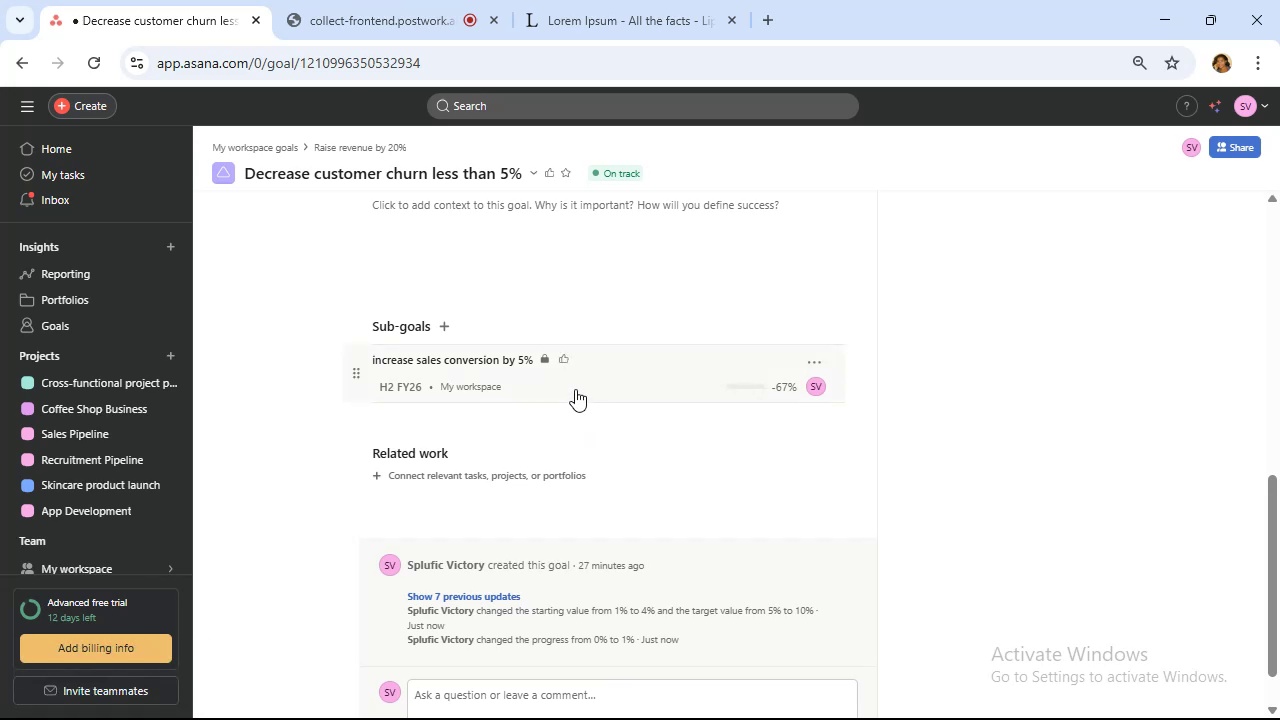 
left_click([810, 363])
 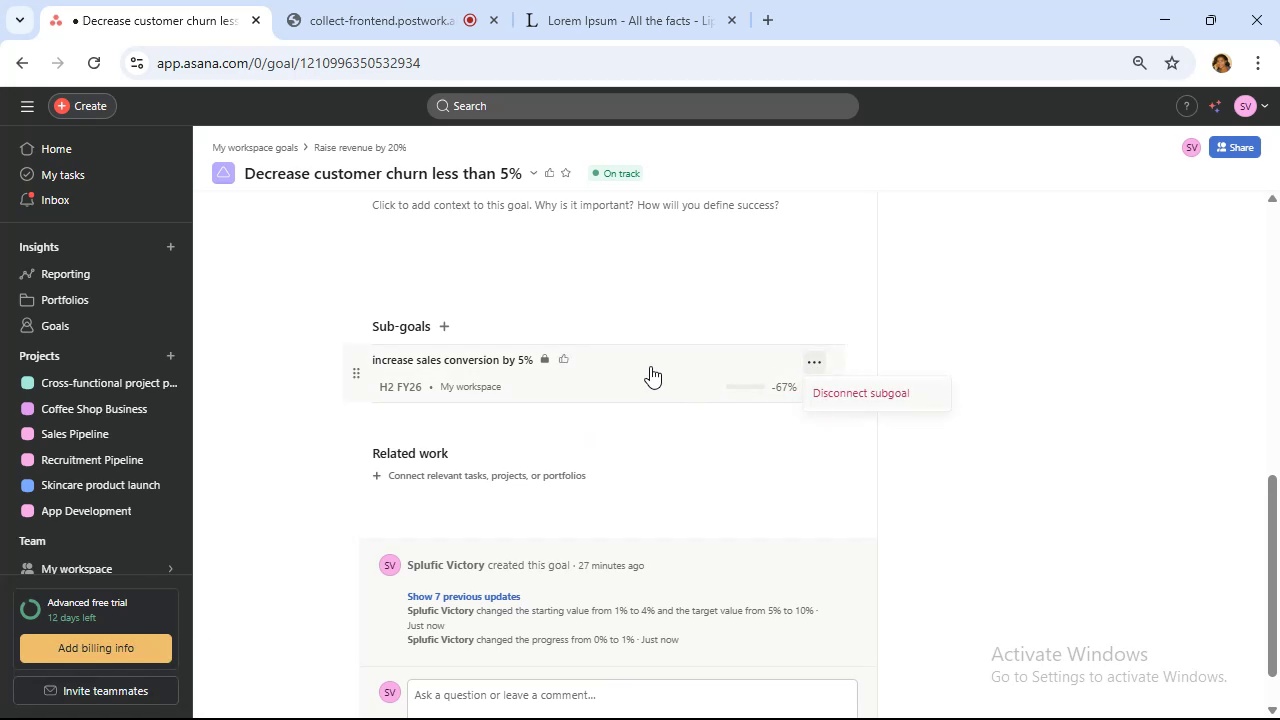 
left_click([649, 373])
 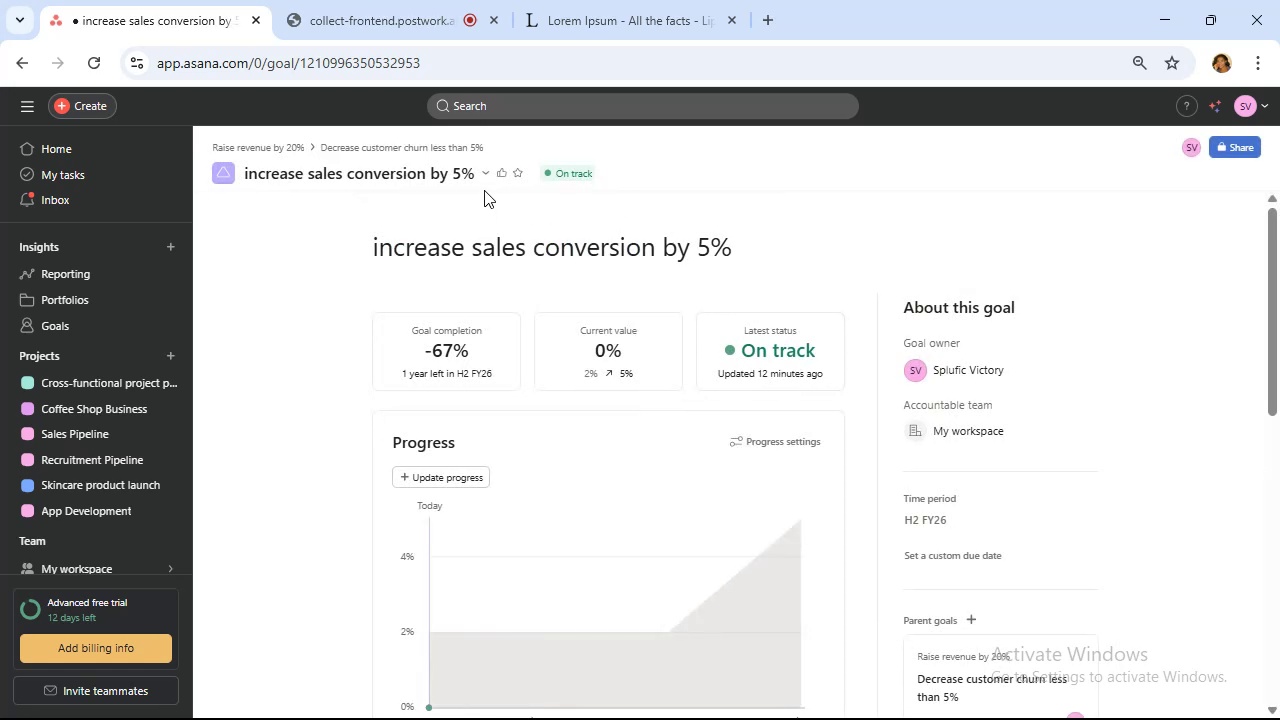 
wait(5.29)
 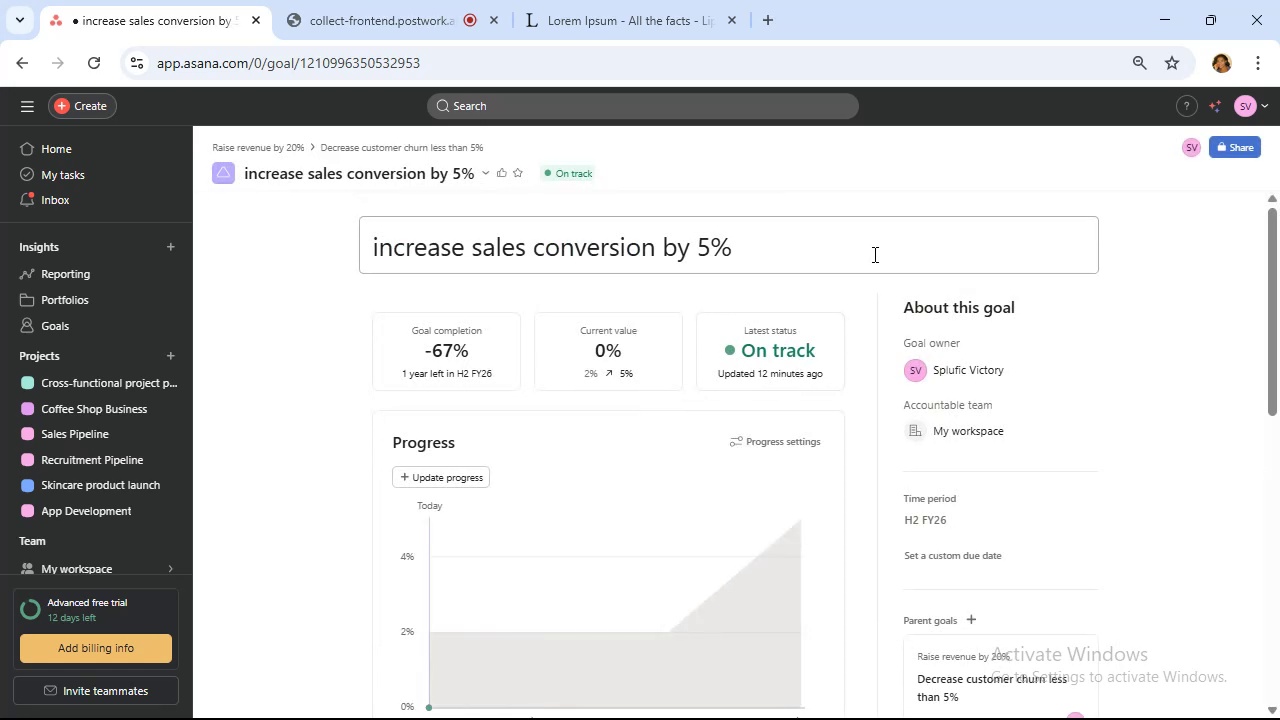 
left_click([486, 174])
 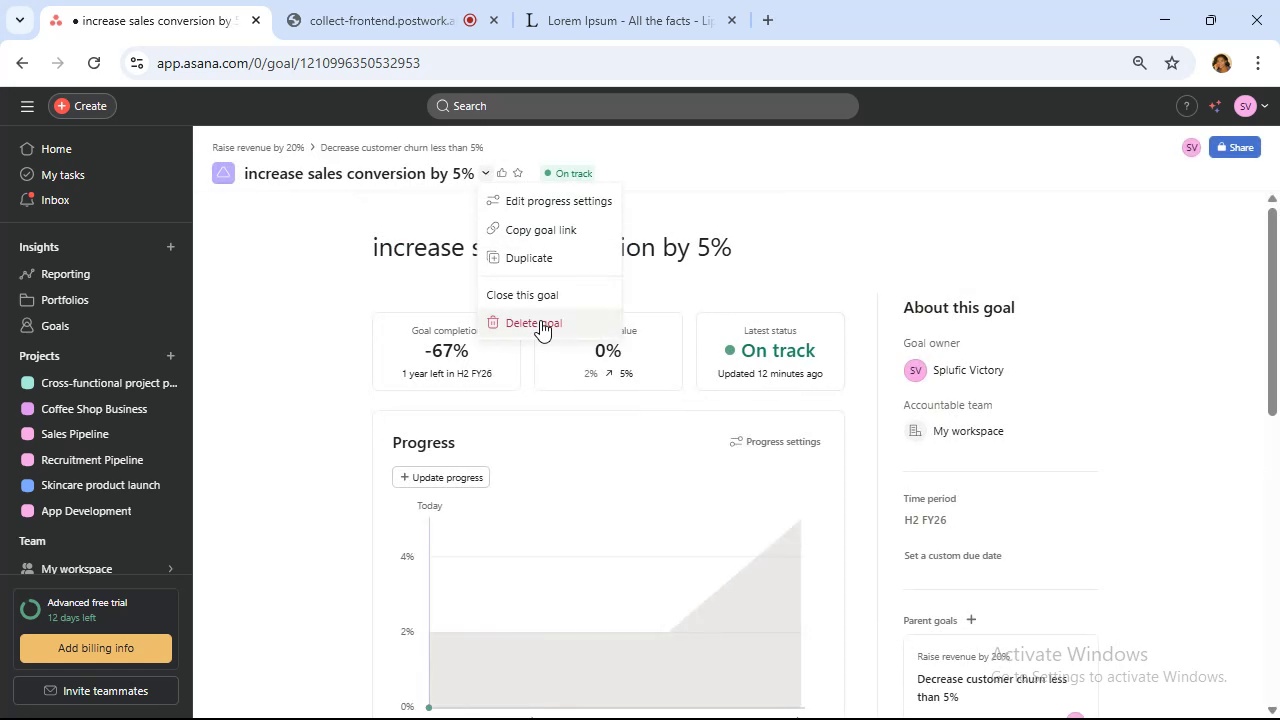 
left_click([538, 311])
 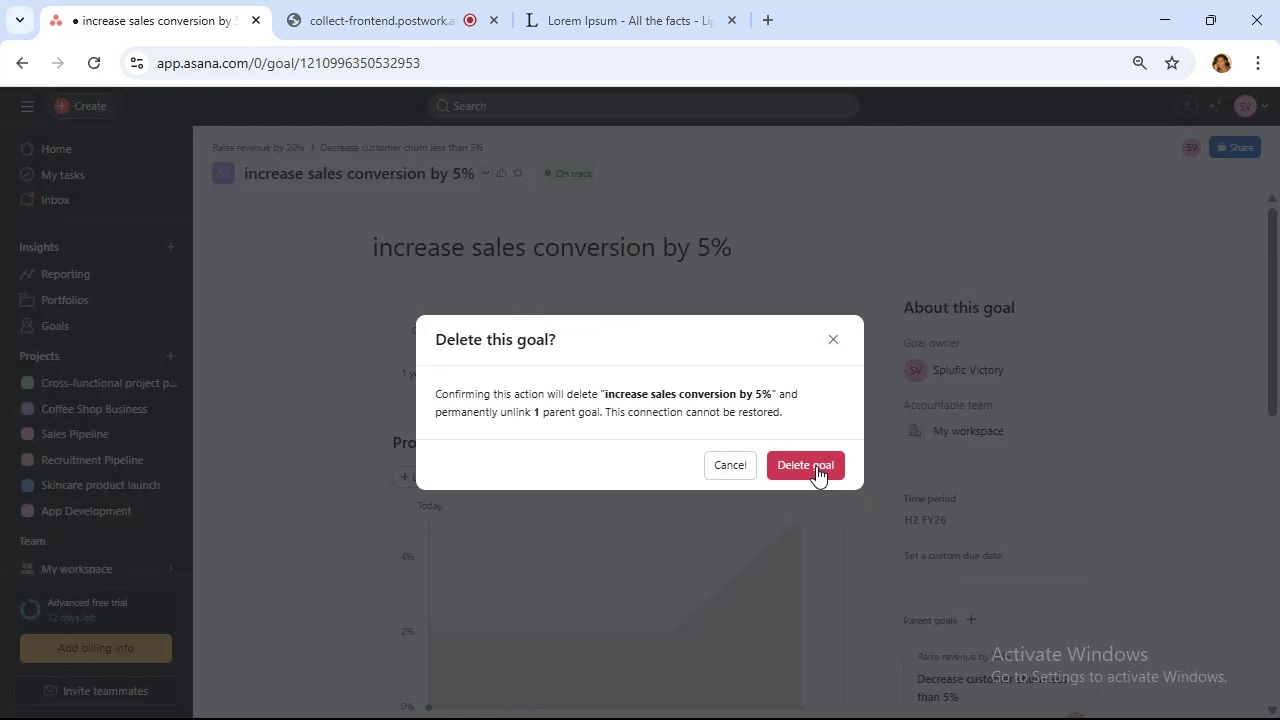 
left_click([816, 466])
 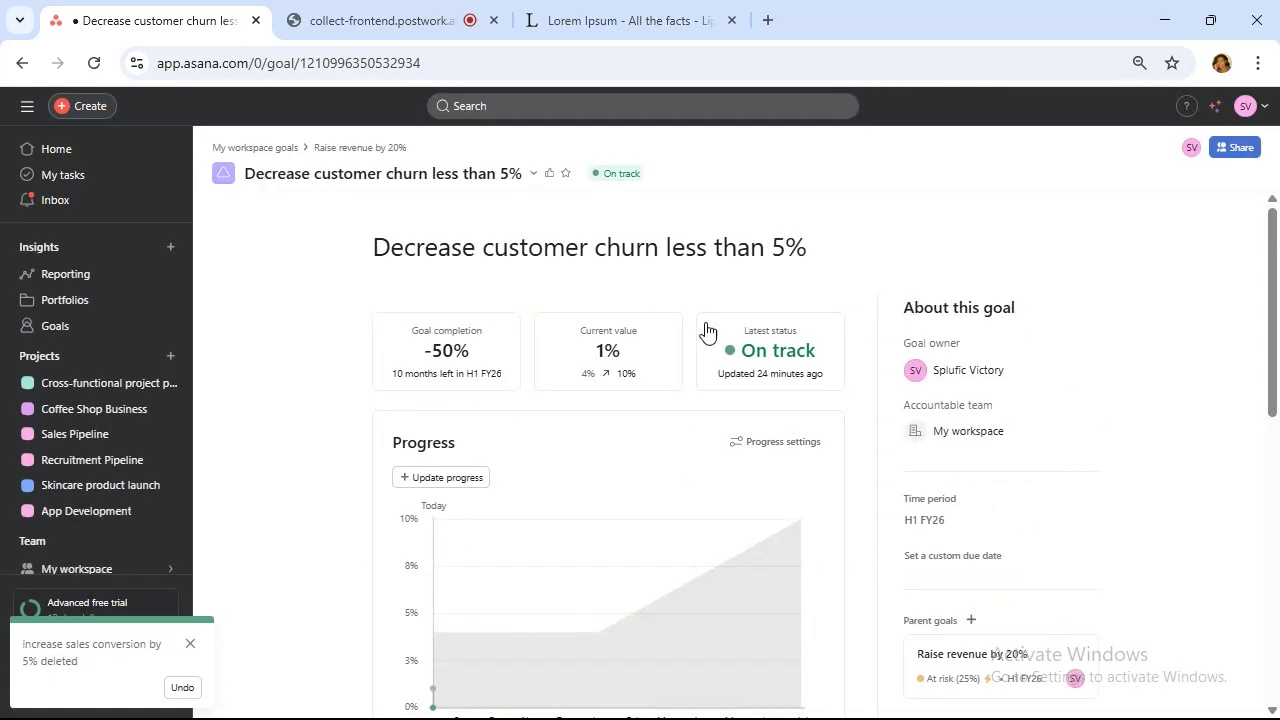 
scroll: coordinate [725, 345], scroll_direction: down, amount: 5.0
 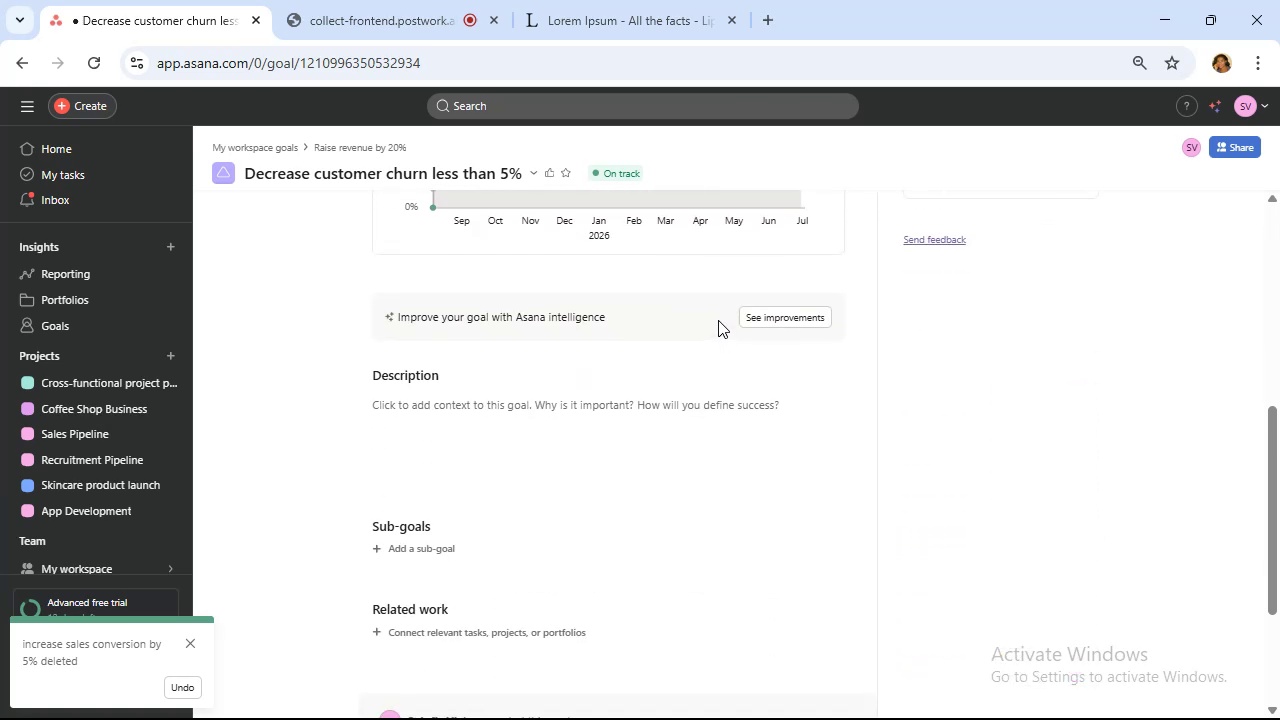 
scroll: coordinate [718, 320], scroll_direction: up, amount: 5.0
 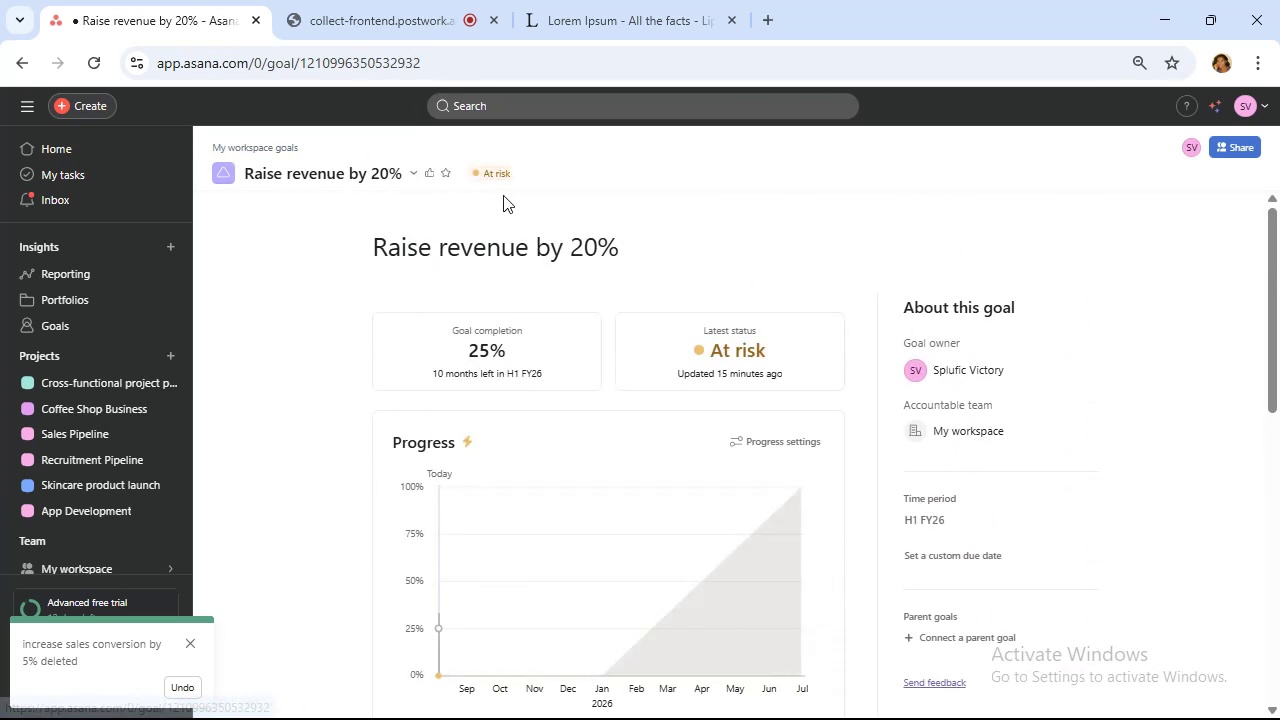 
scroll: coordinate [605, 328], scroll_direction: down, amount: 4.0
 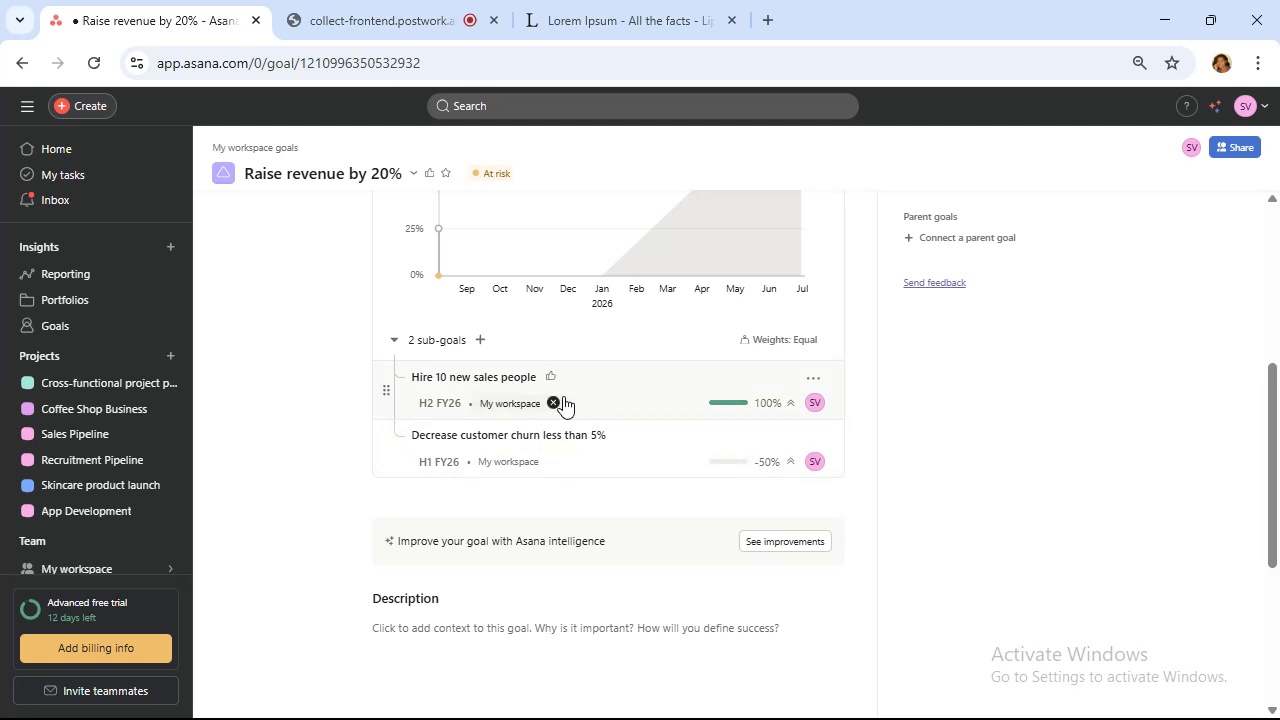 
left_click([590, 391])
 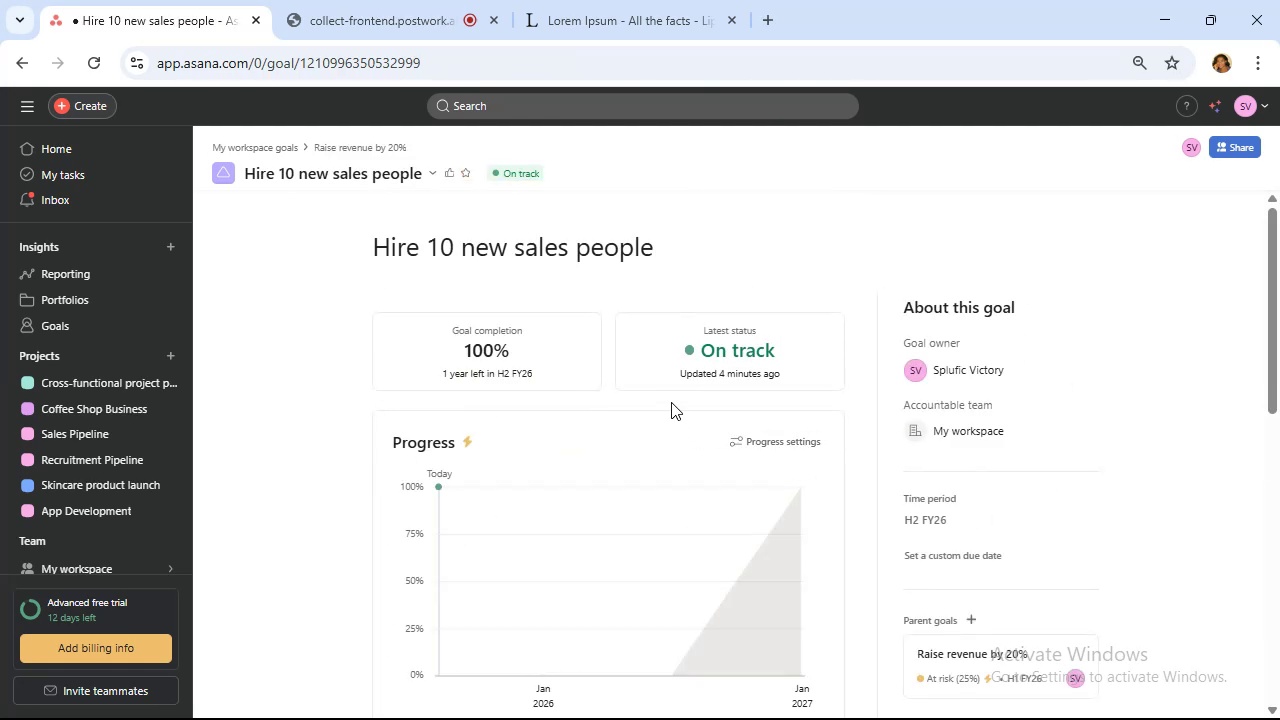 
scroll: coordinate [671, 401], scroll_direction: down, amount: 4.0
 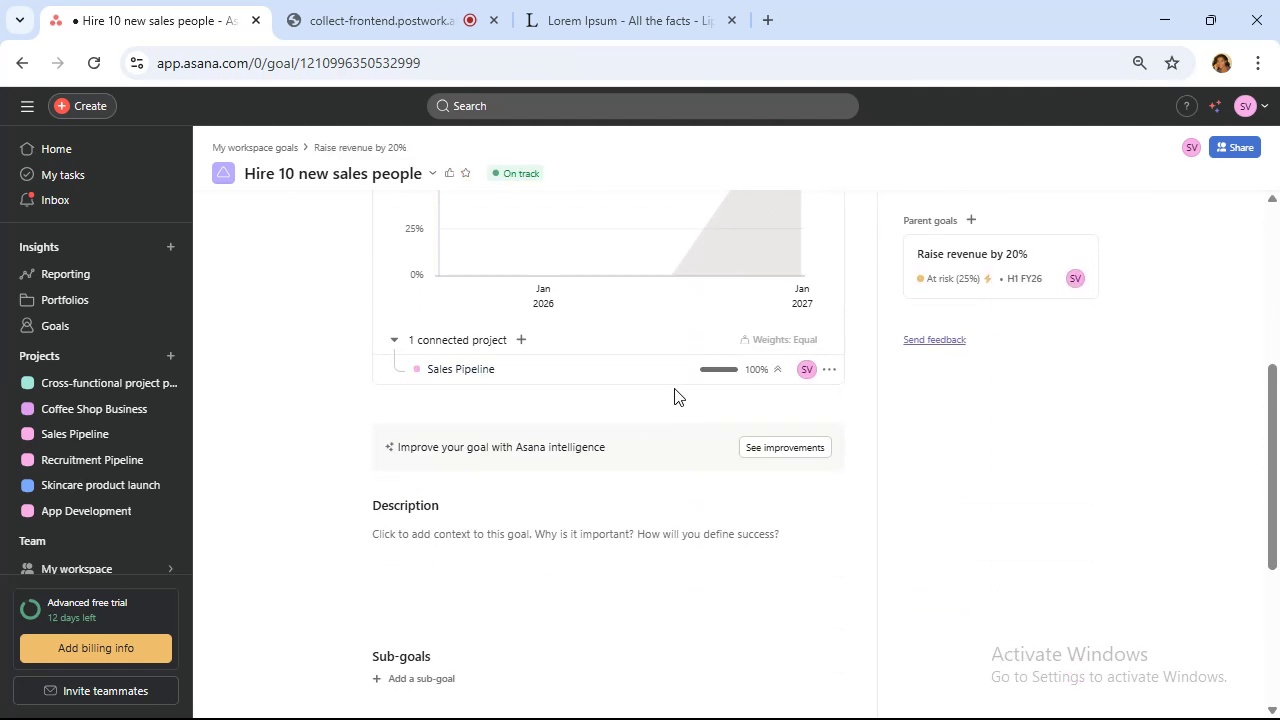 
mouse_move([835, 392])
 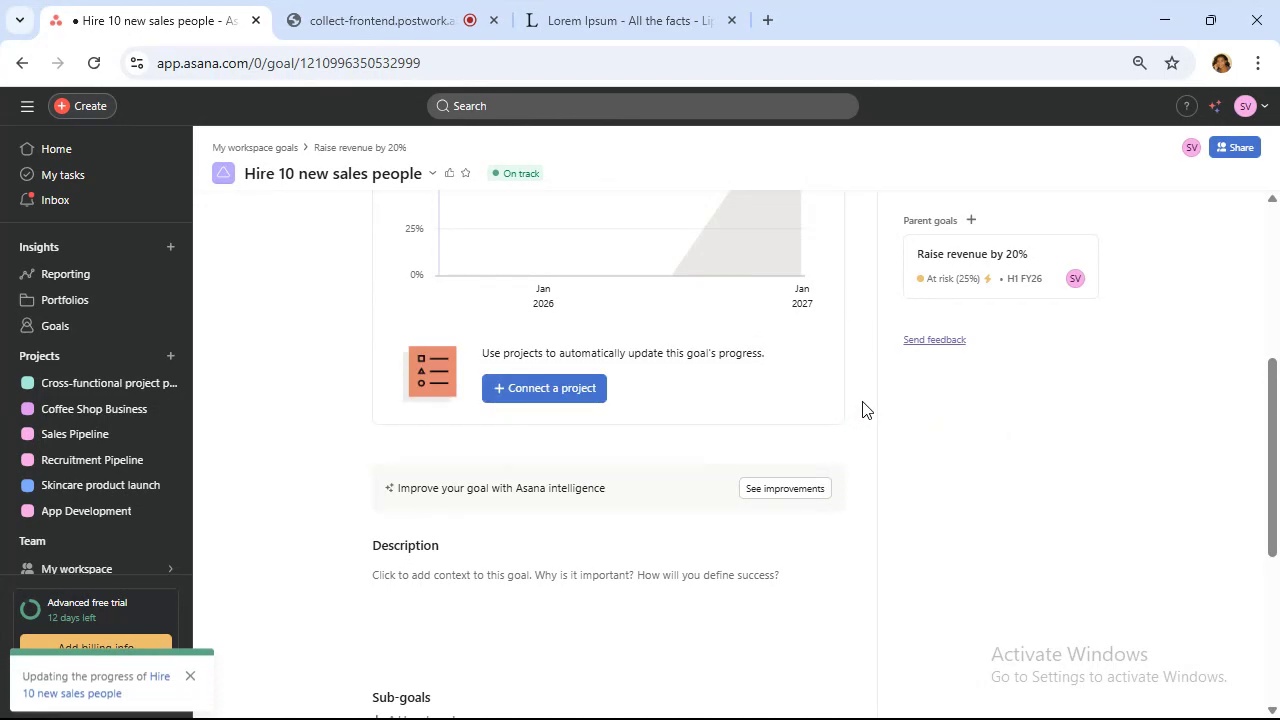 
scroll: coordinate [737, 391], scroll_direction: up, amount: 4.0
 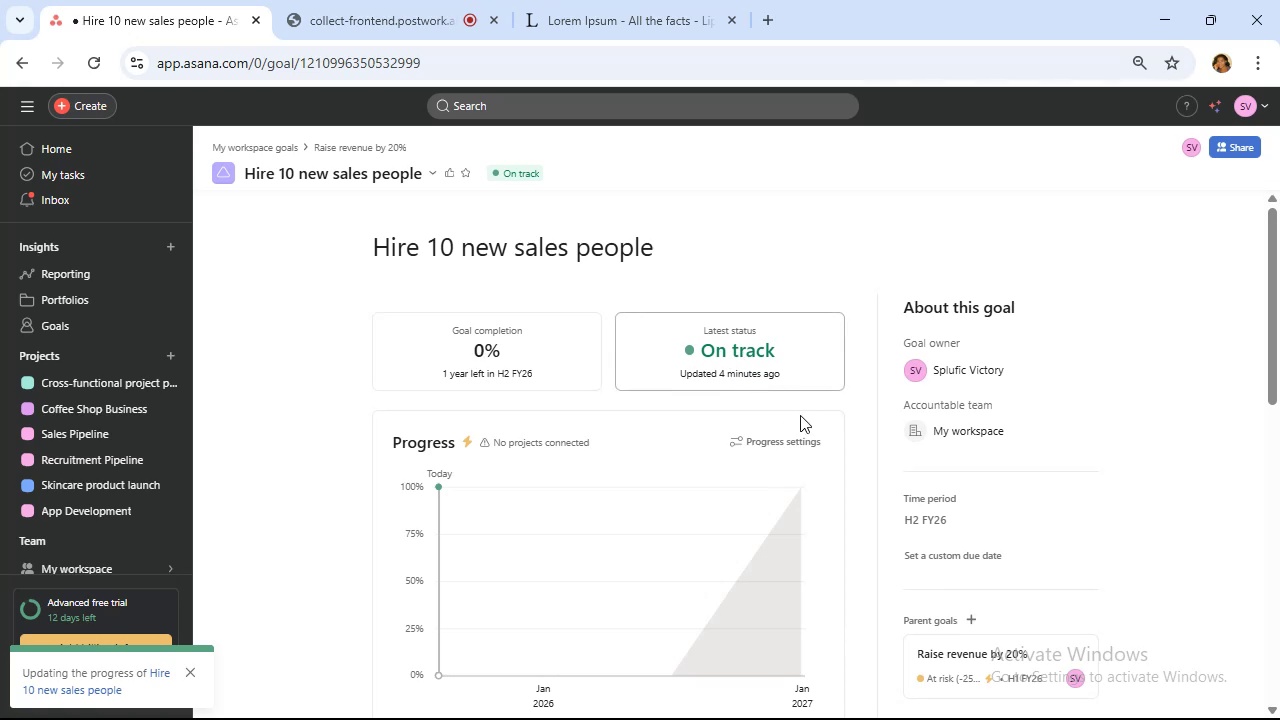 
left_click([805, 441])
 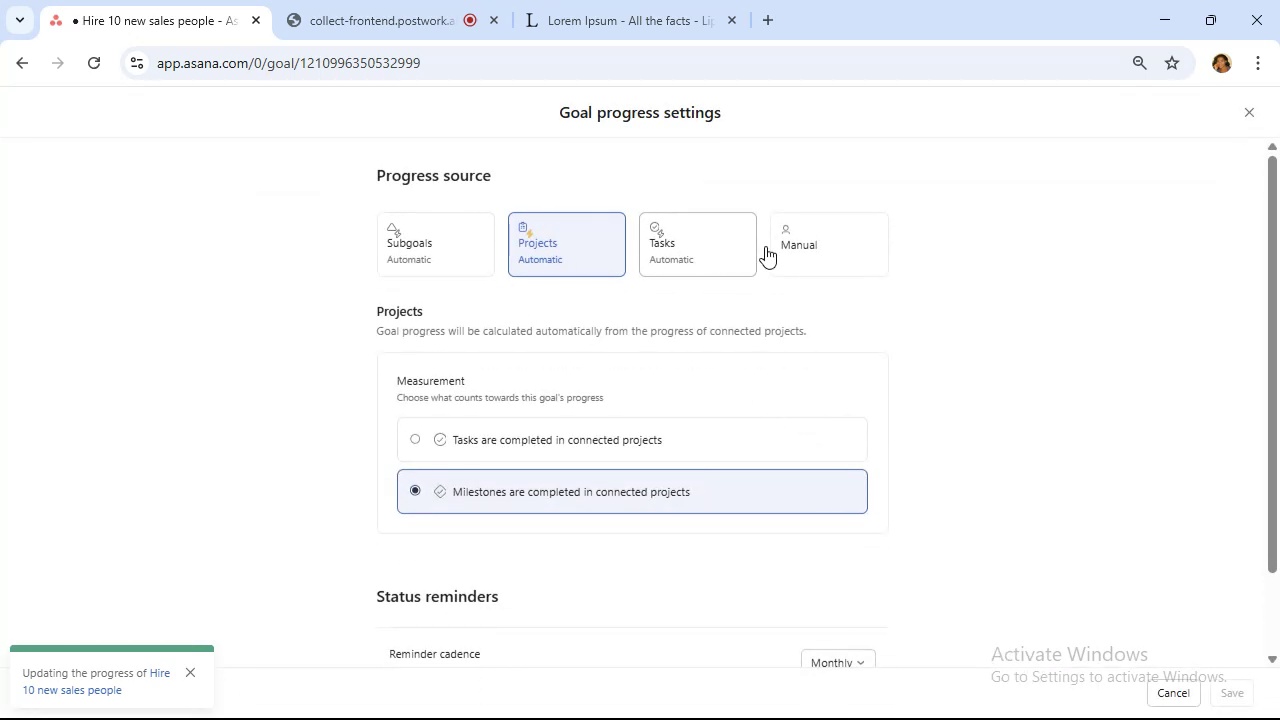 
left_click([653, 239])
 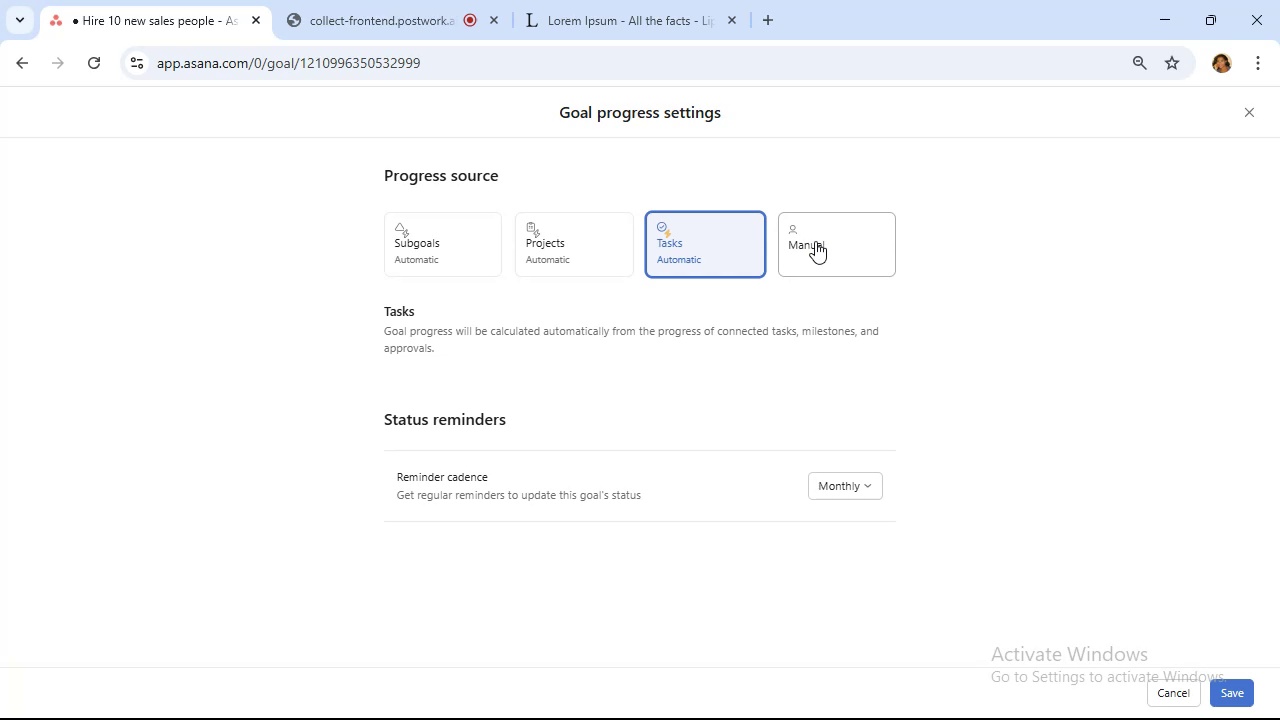 
wait(7.48)
 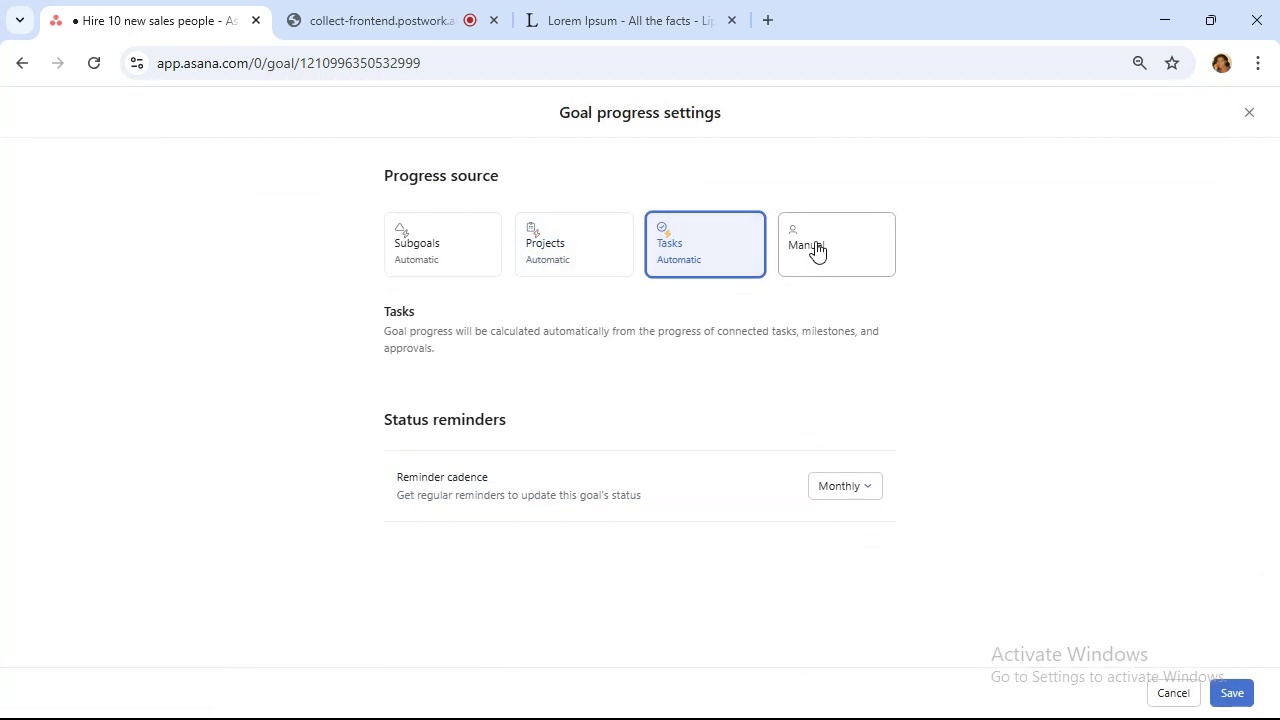 
left_click([856, 247])
 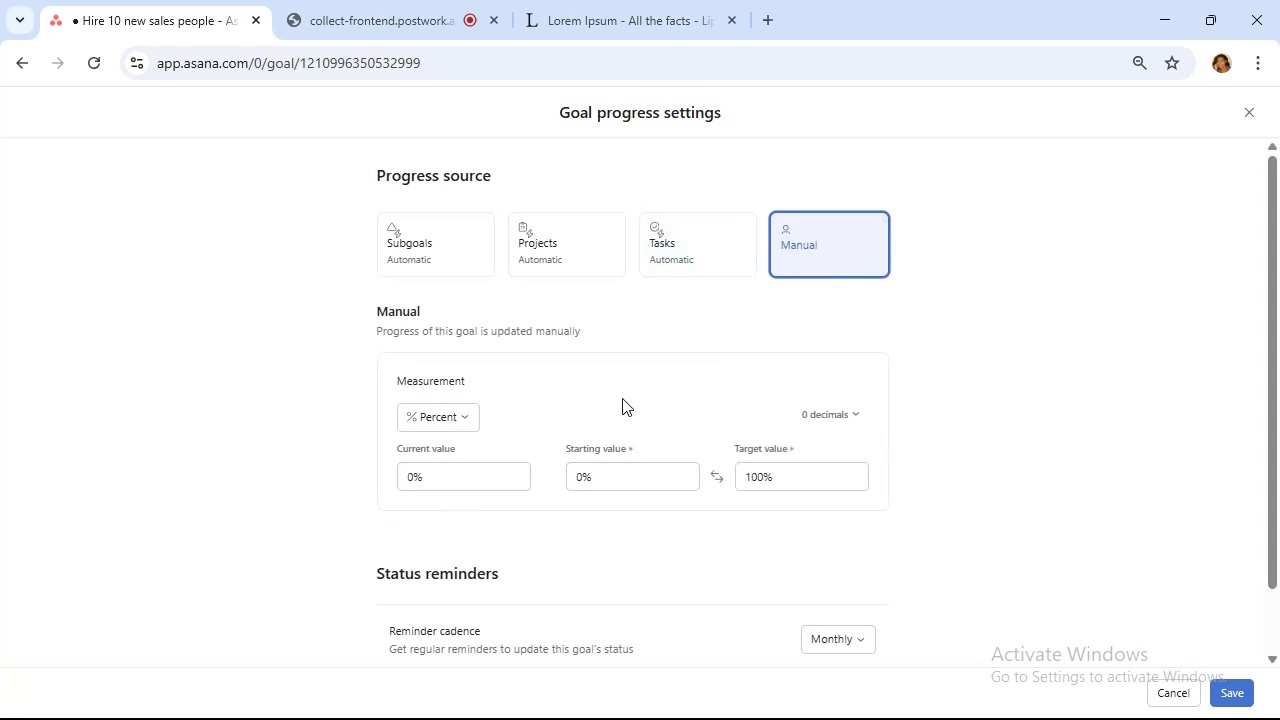 
left_click([467, 416])
 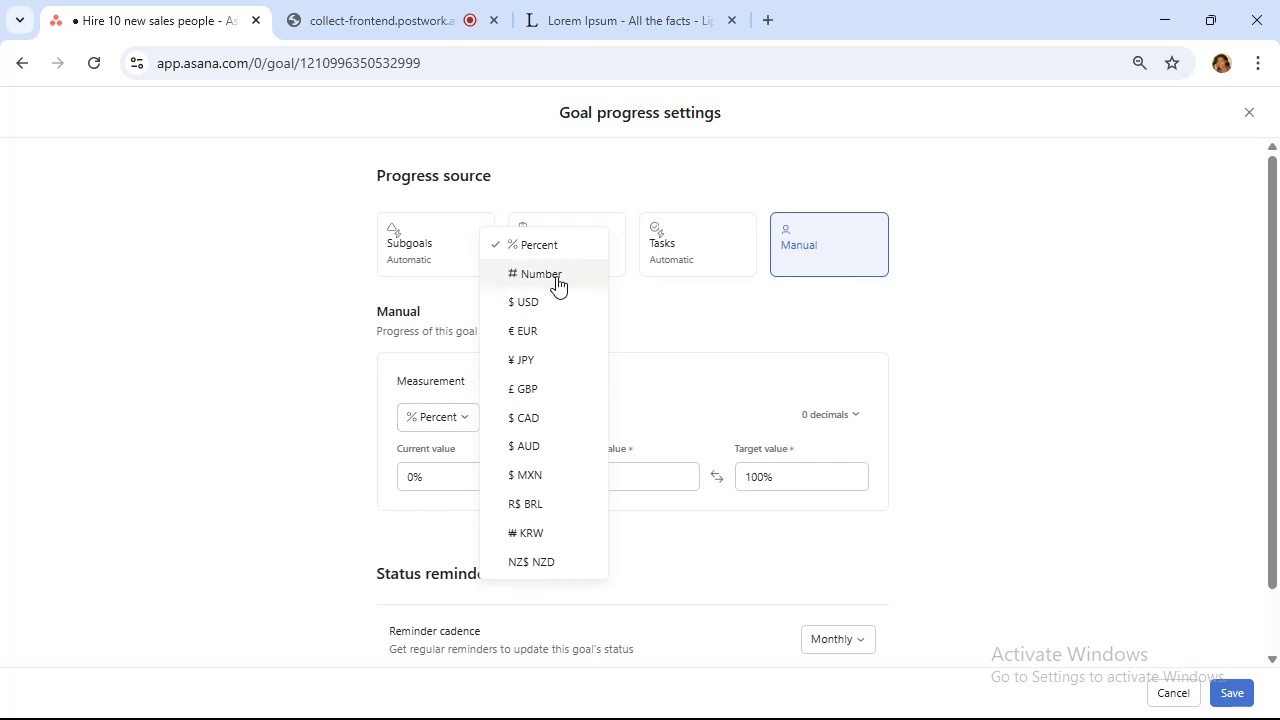 
left_click([557, 271])
 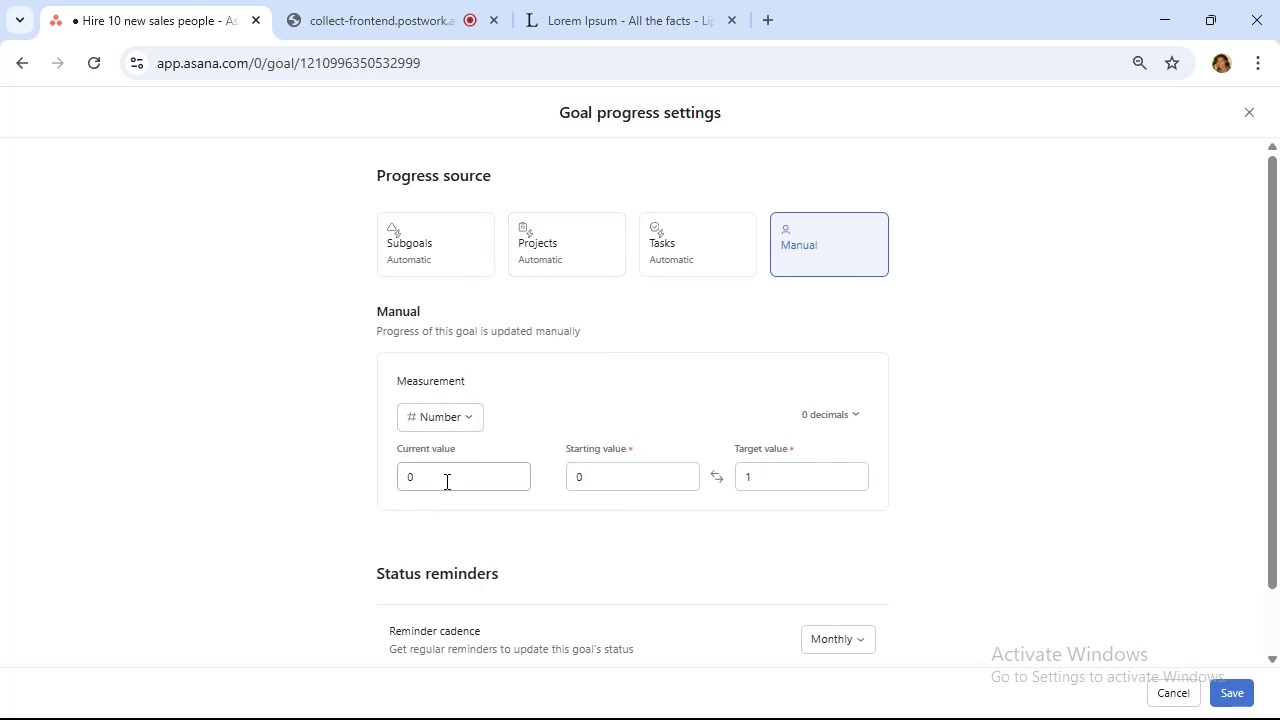 
left_click([445, 481])
 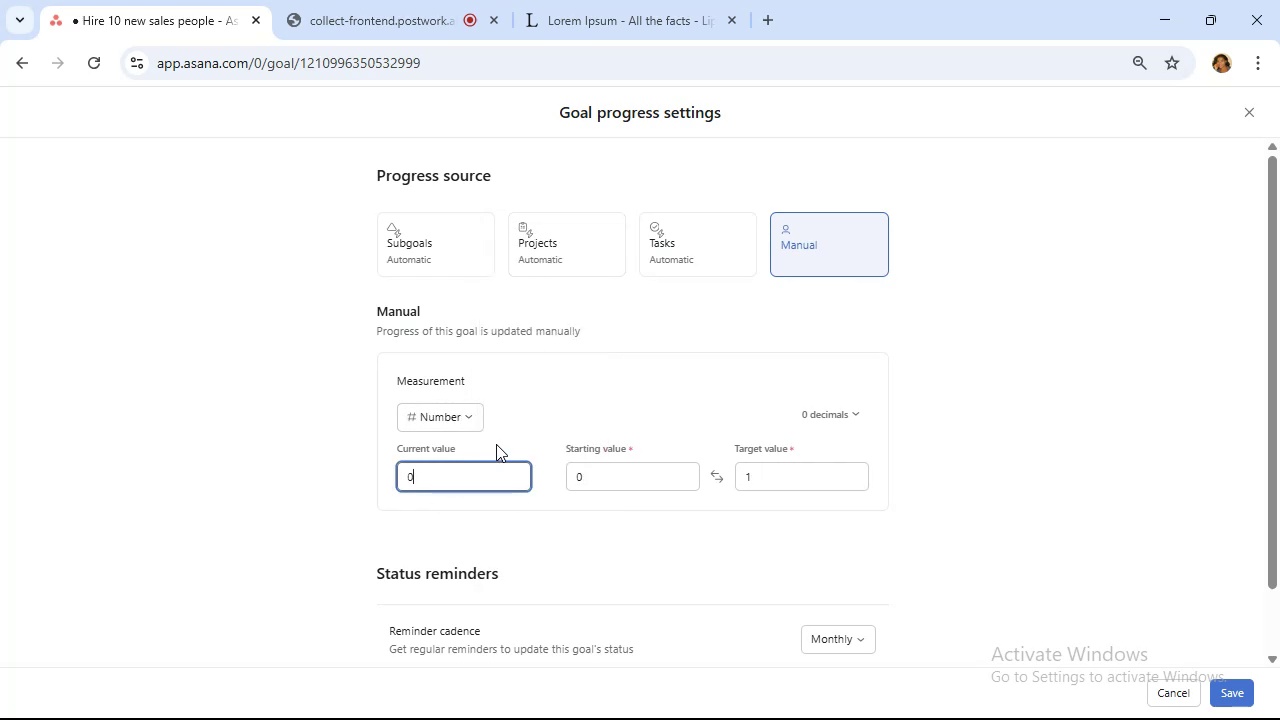 
key(Backspace)
 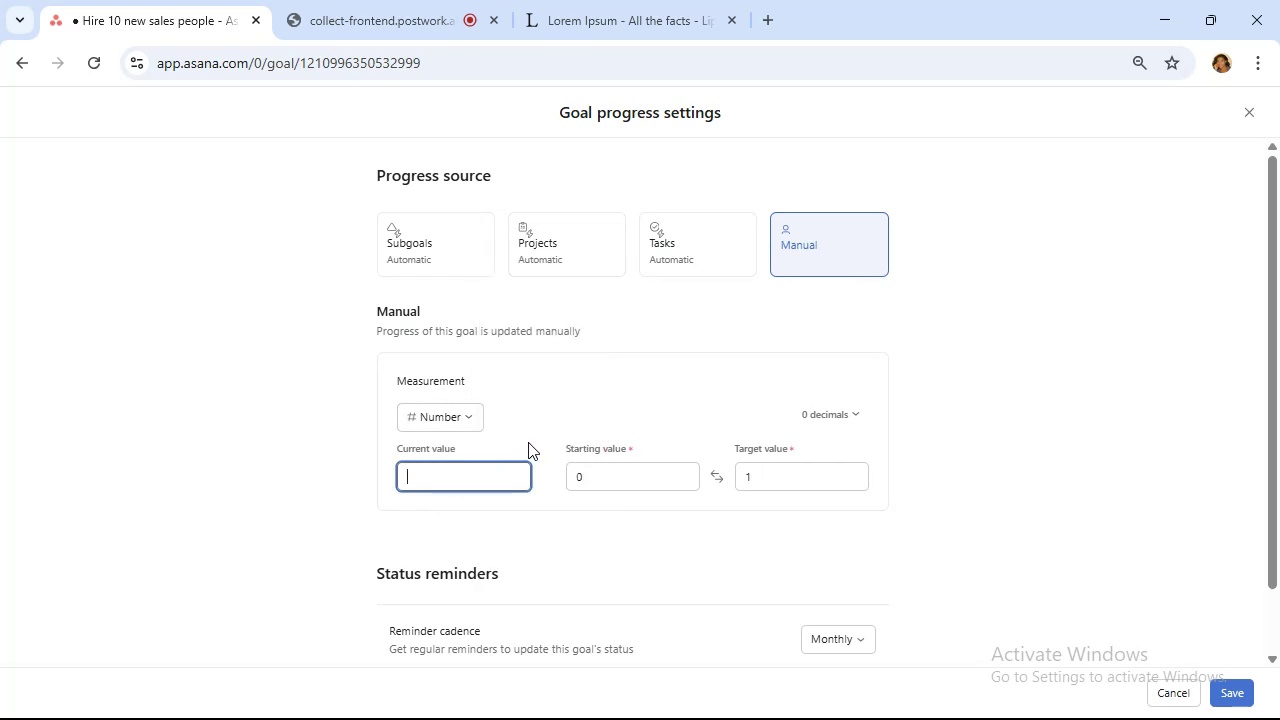 
key(2)
 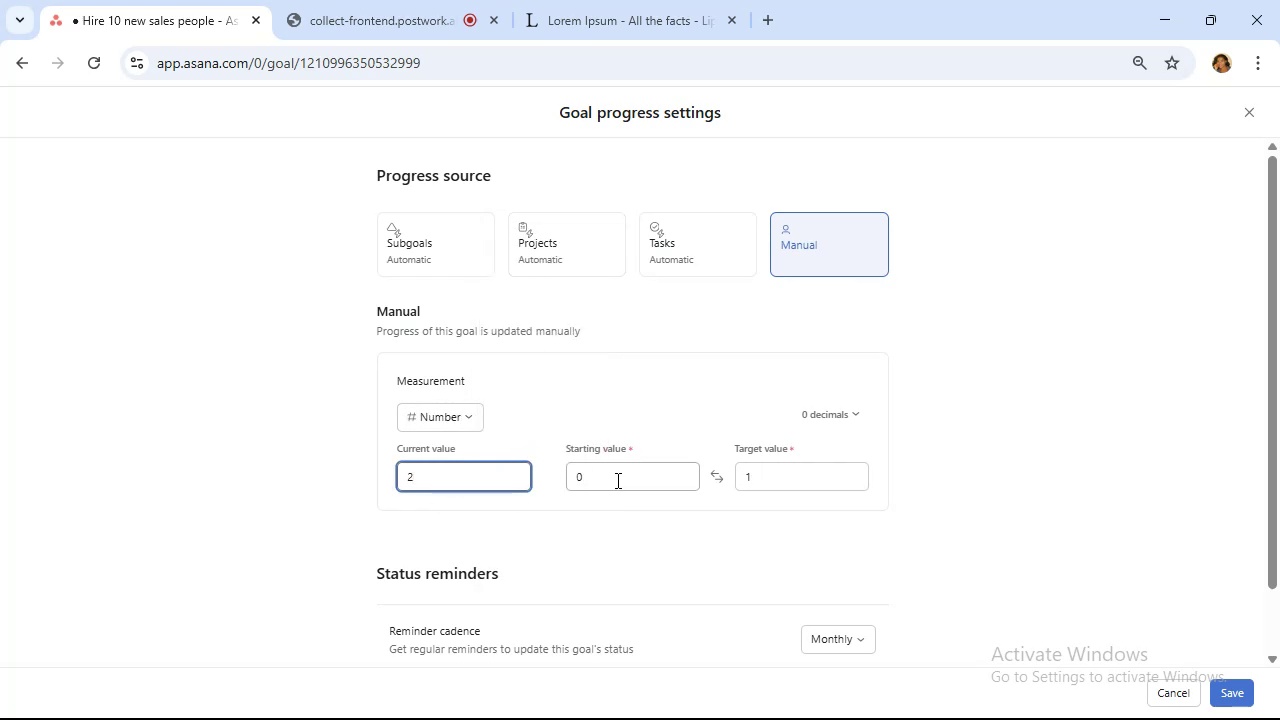 
left_click([614, 479])
 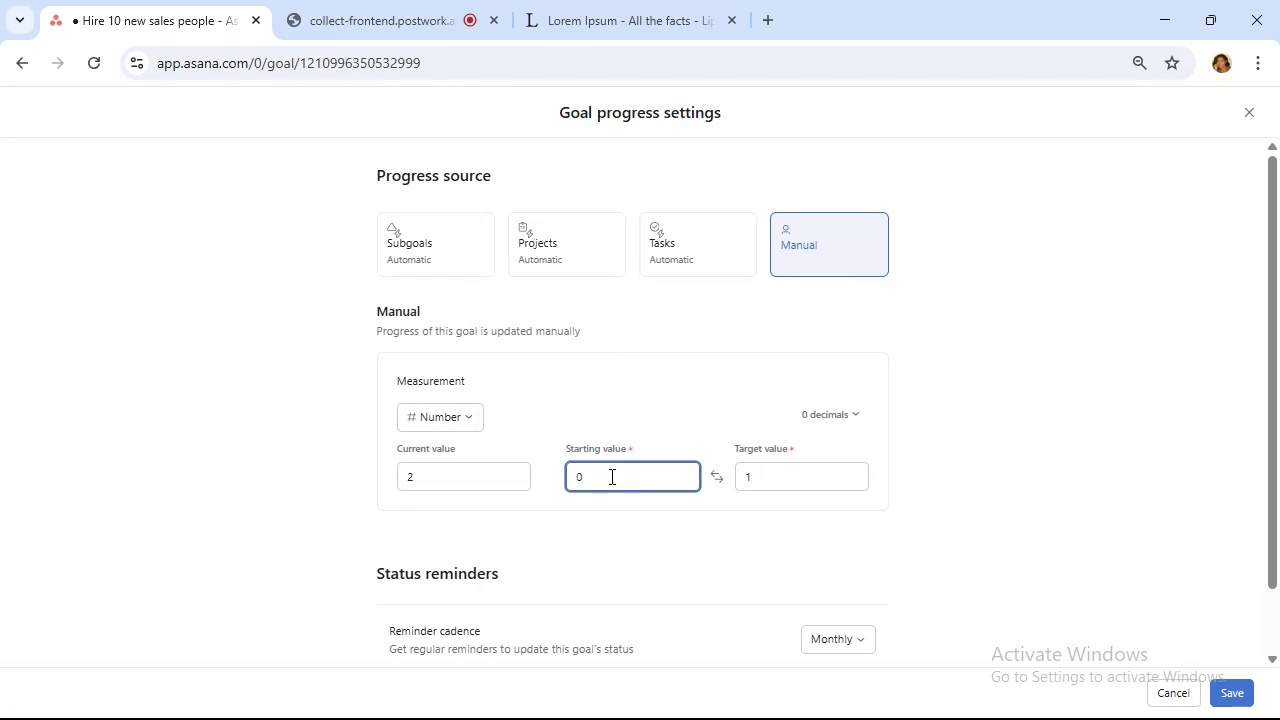 
key(Backspace)
 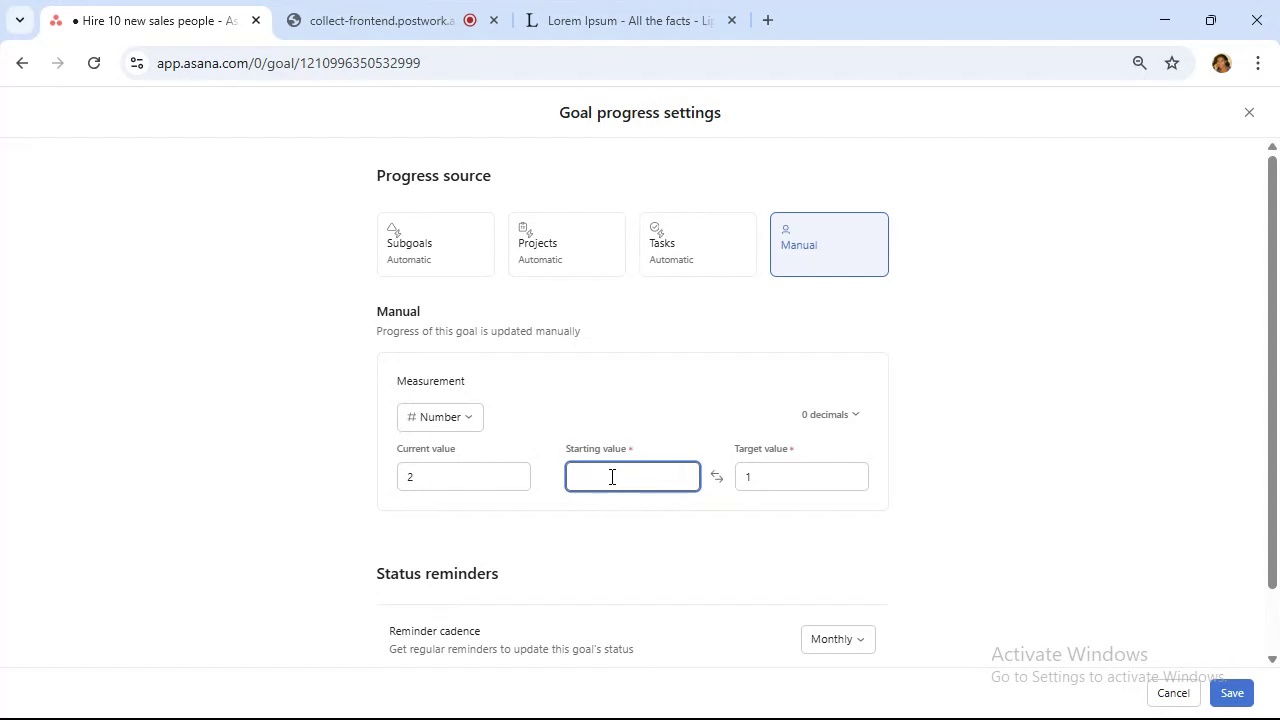 
key(2)
 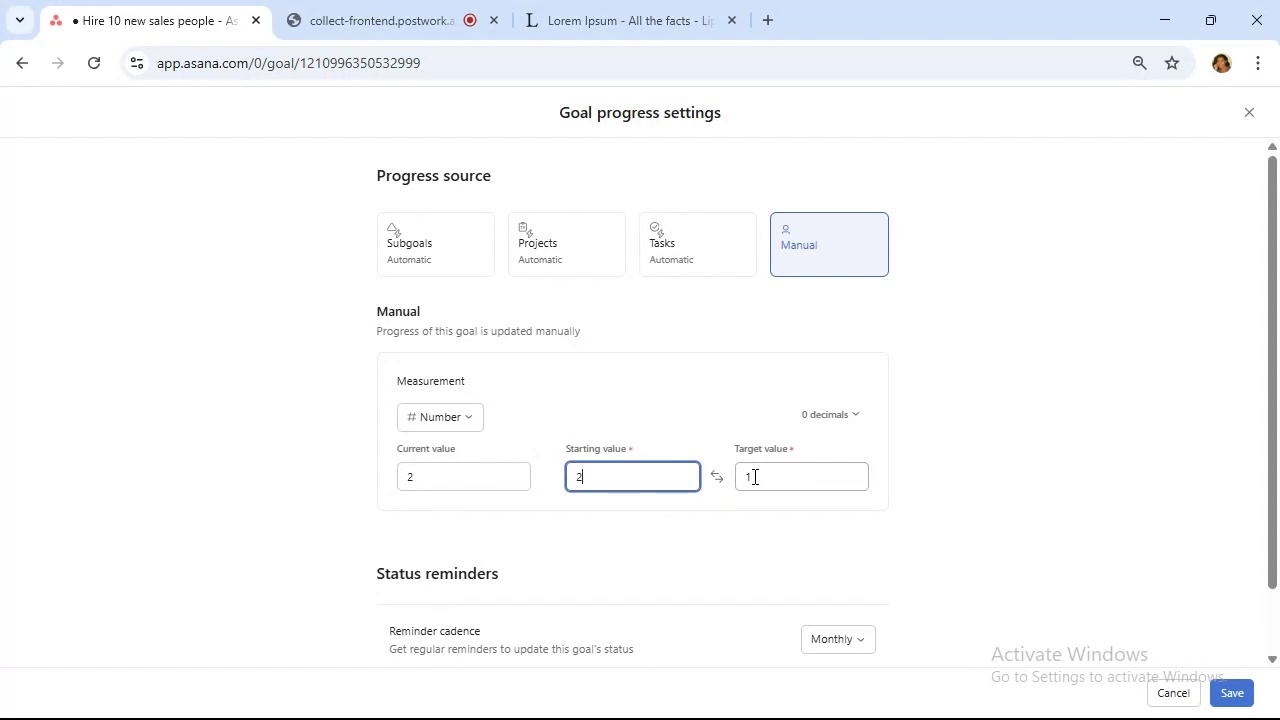 
left_click([756, 476])
 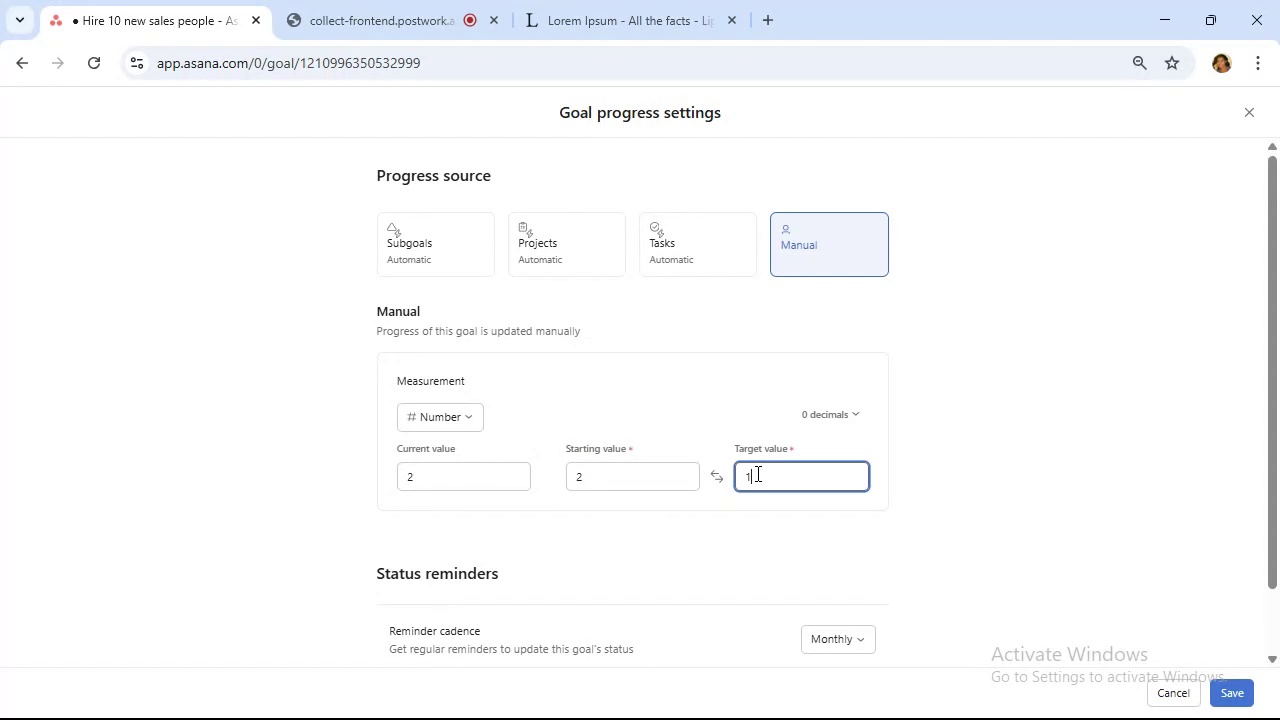 
key(Backspace)
type(10)
 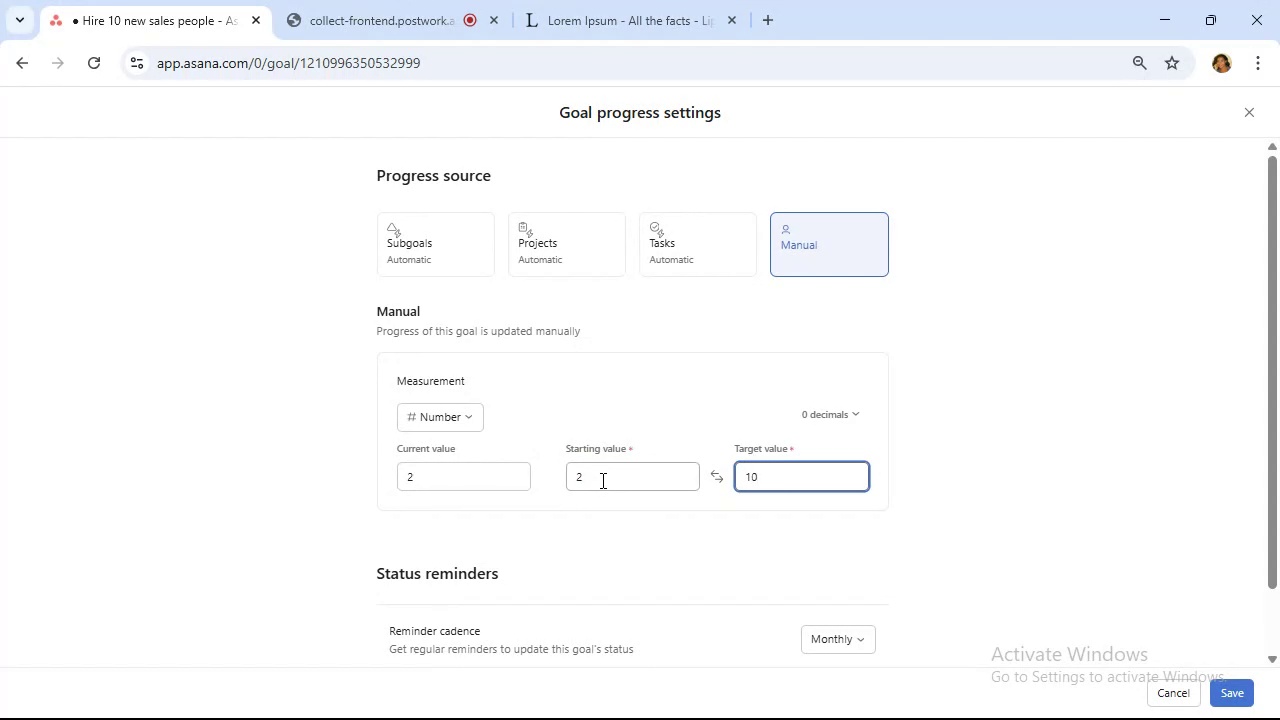 
scroll: coordinate [601, 471], scroll_direction: down, amount: 1.0
 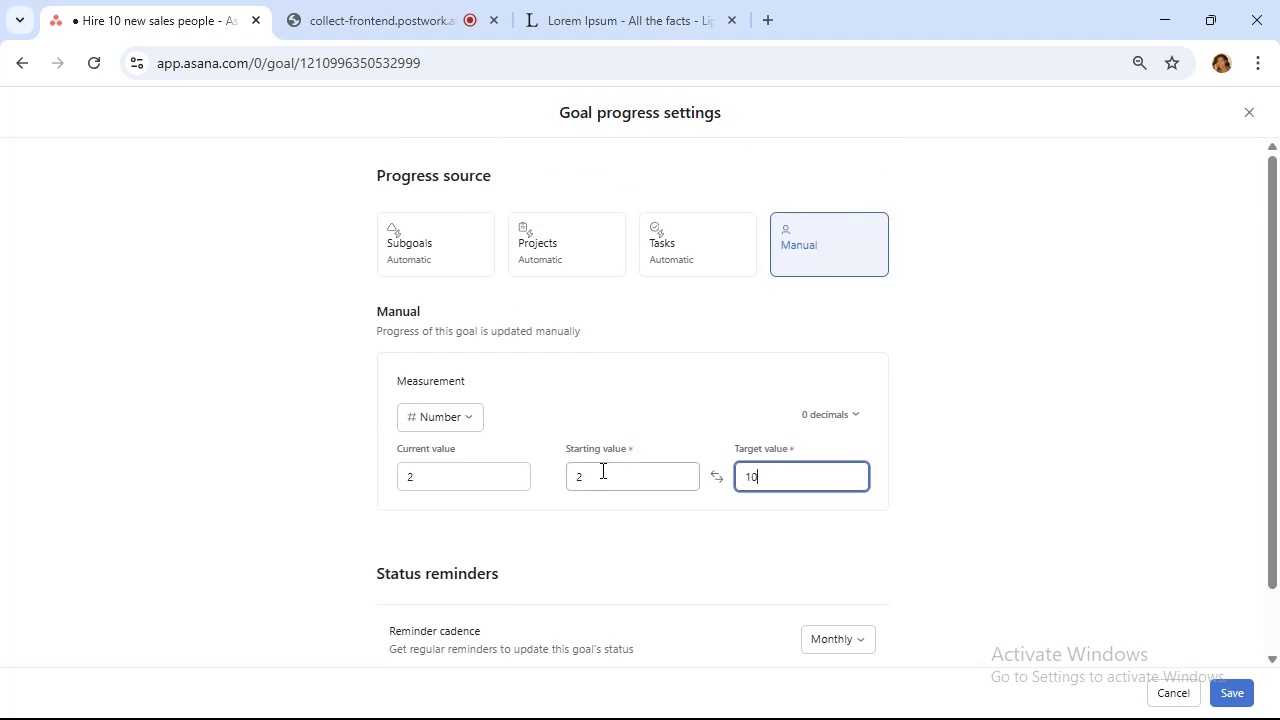 
scroll: coordinate [601, 468], scroll_direction: up, amount: 4.0
 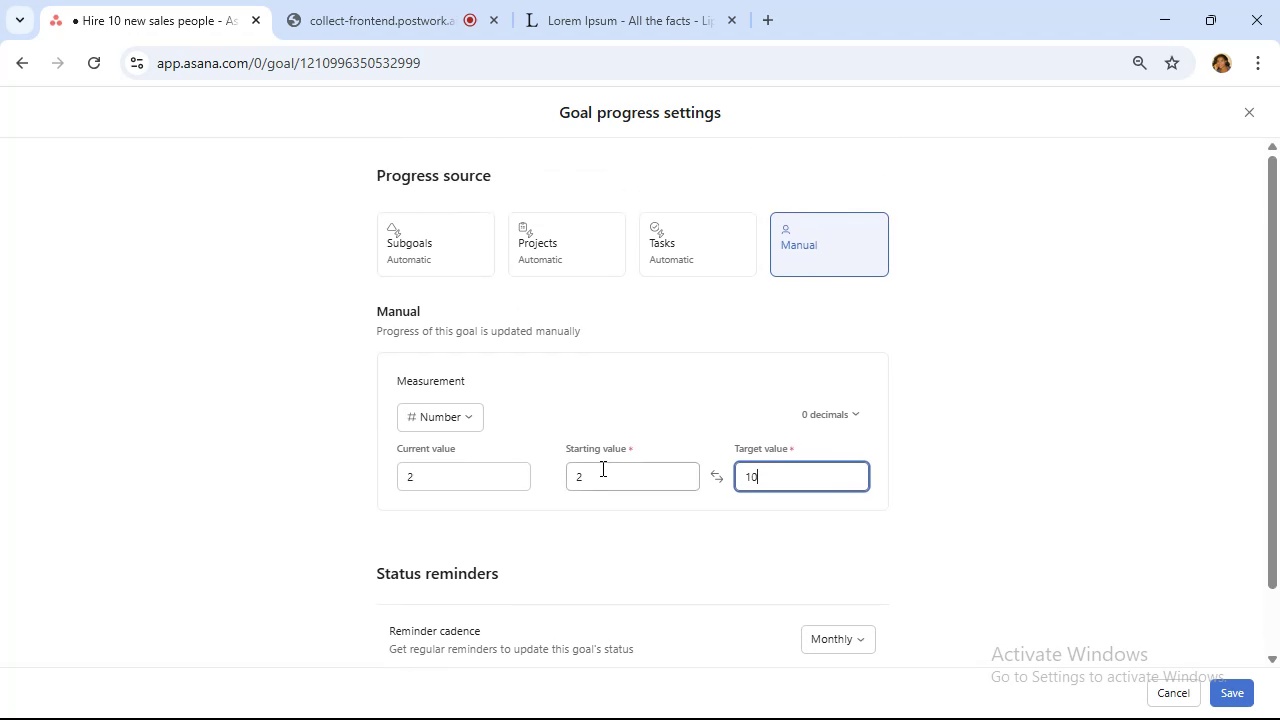 
scroll: coordinate [601, 468], scroll_direction: down, amount: 6.0
 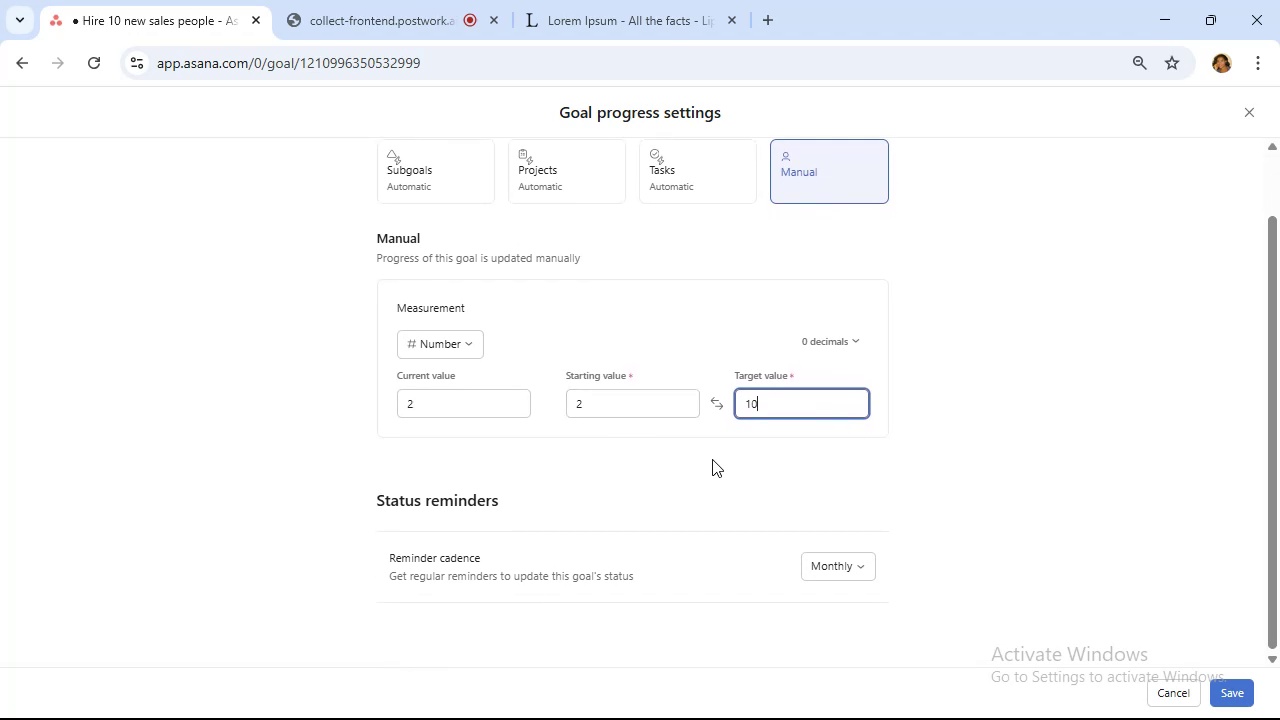 
scroll: coordinate [712, 459], scroll_direction: up, amount: 5.0
 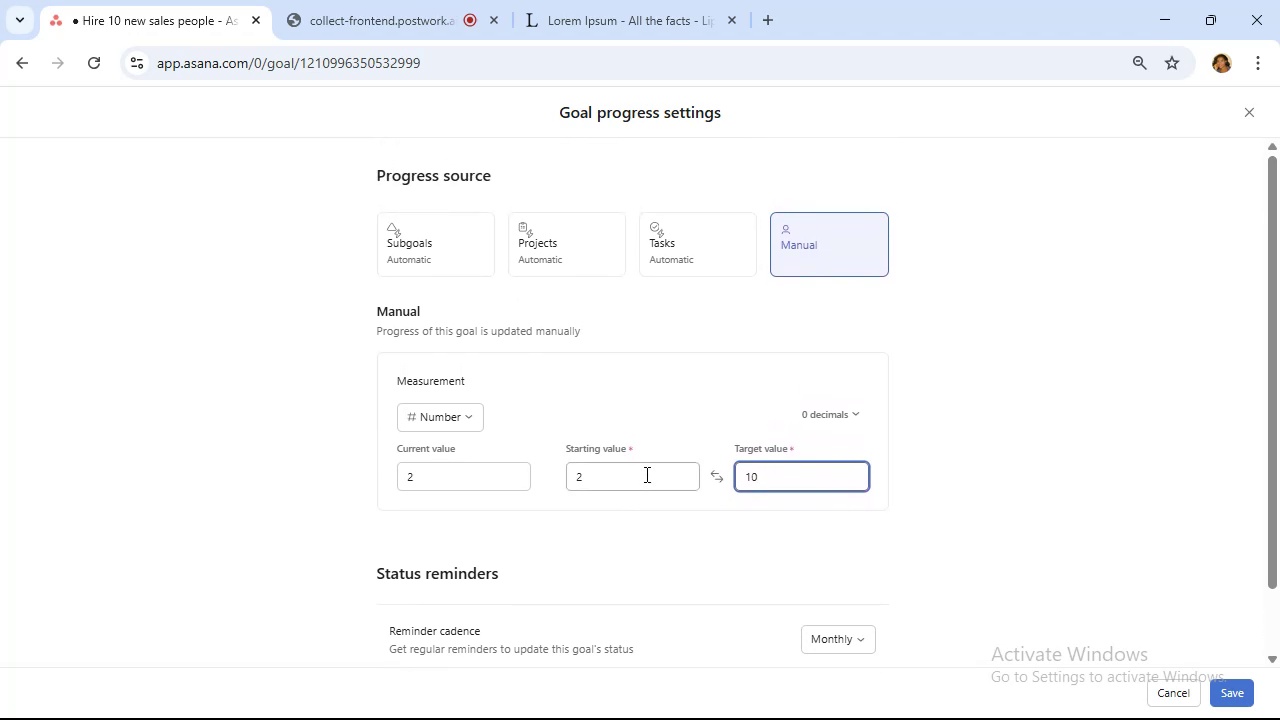 
scroll: coordinate [694, 462], scroll_direction: down, amount: 4.0
 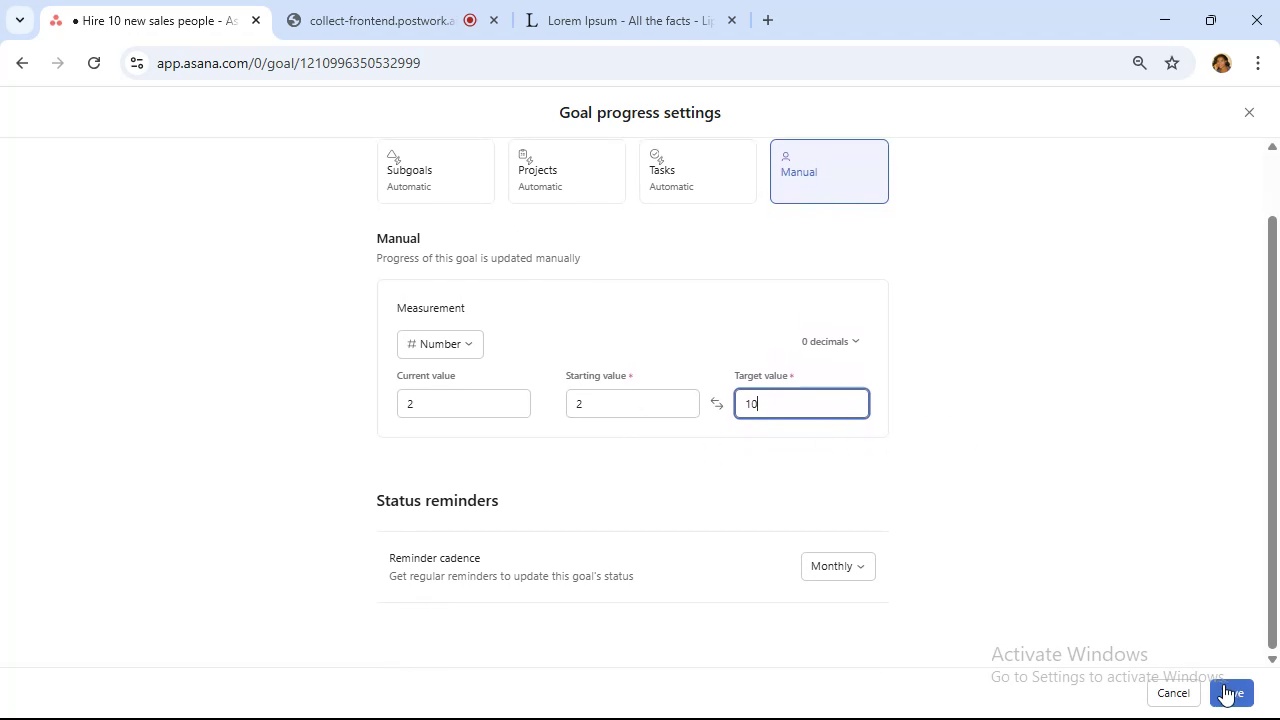 
left_click([1232, 693])
 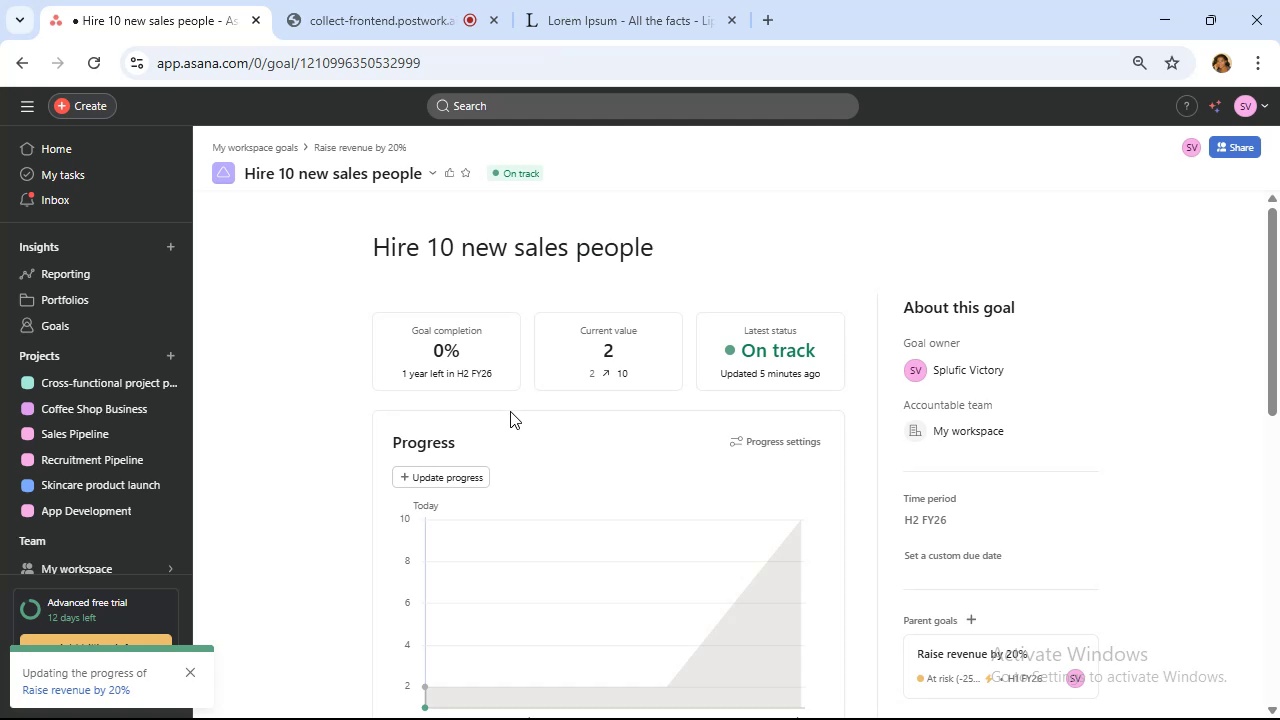 
wait(6.5)
 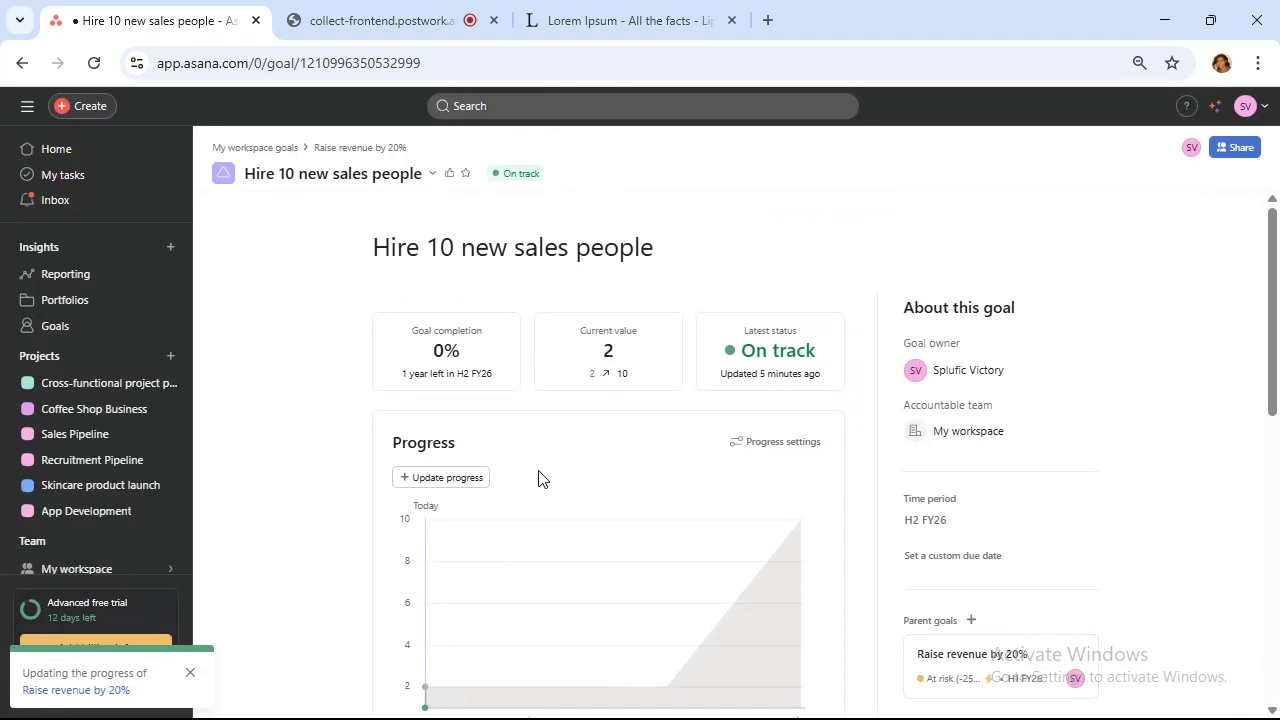 
scroll: coordinate [583, 406], scroll_direction: down, amount: 6.0
 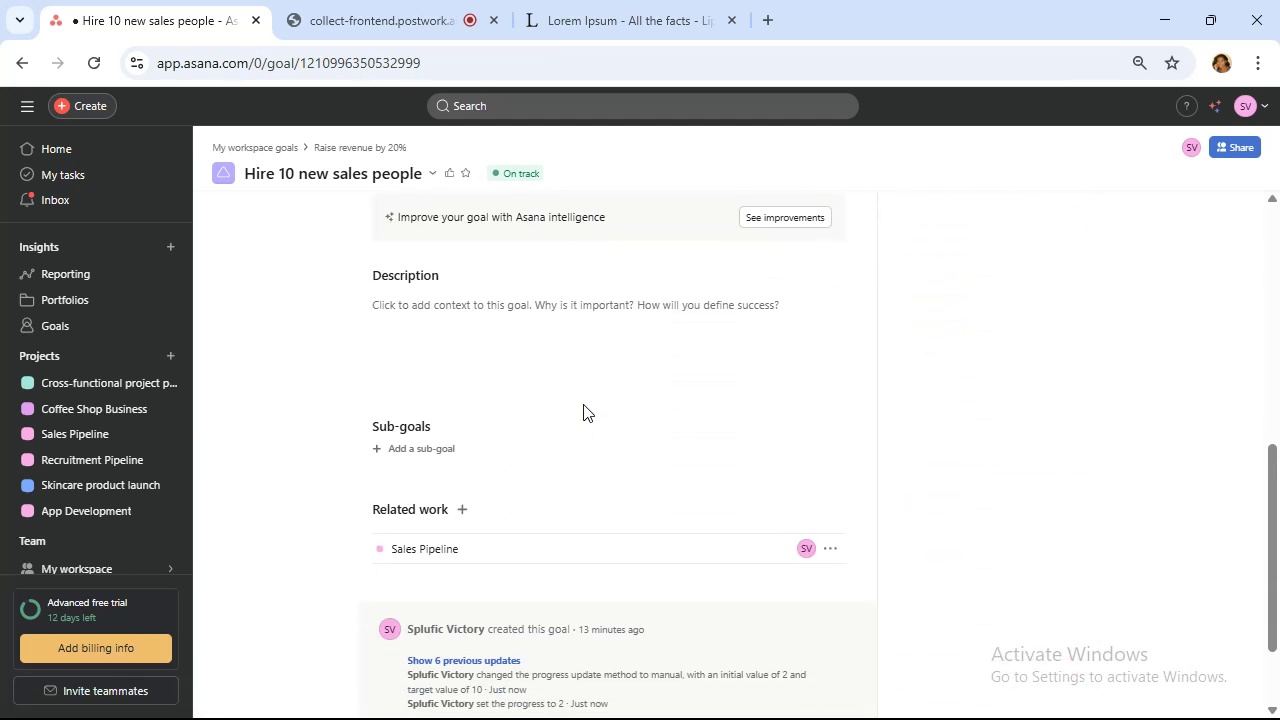 
scroll: coordinate [583, 404], scroll_direction: up, amount: 4.0
 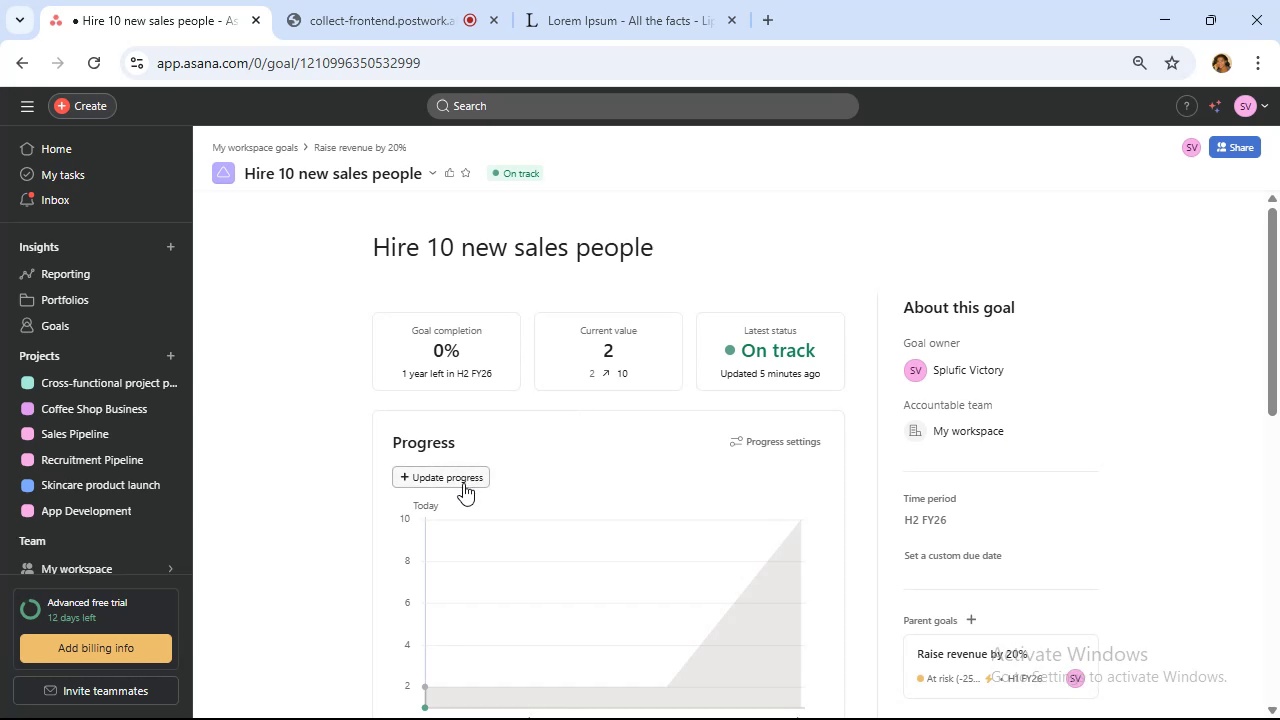 
left_click([463, 483])
 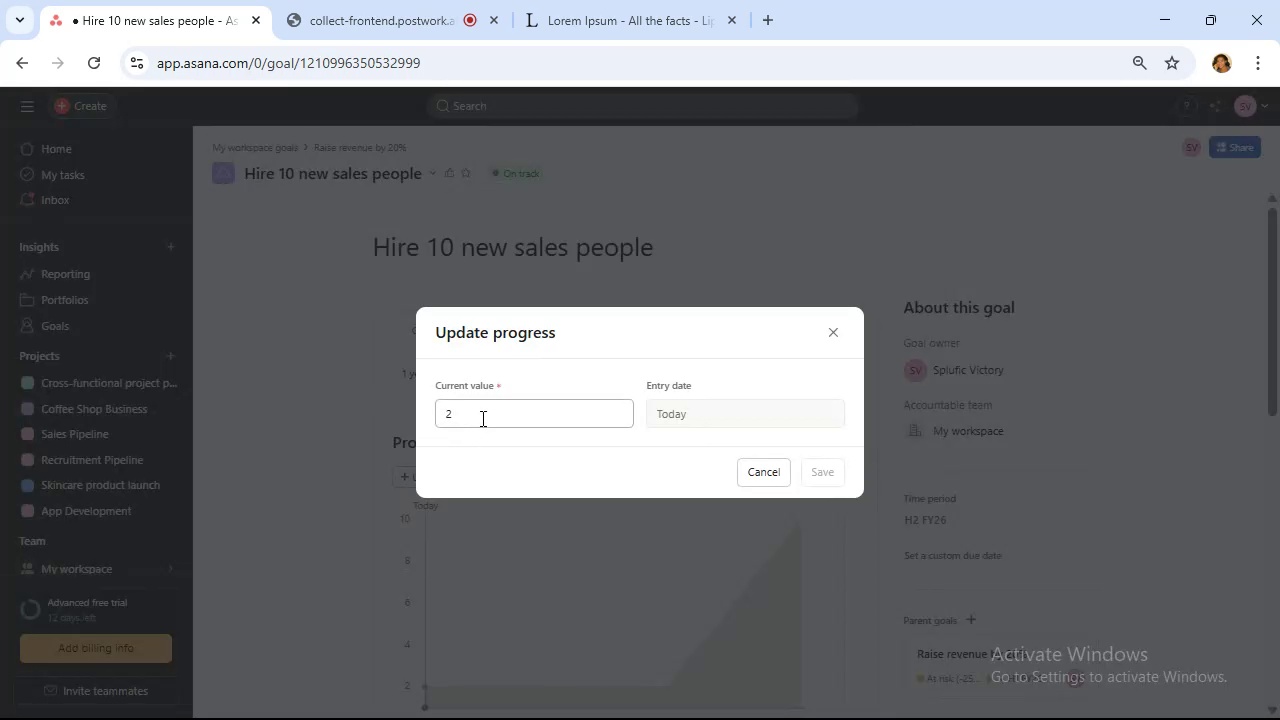 
left_click([481, 415])
 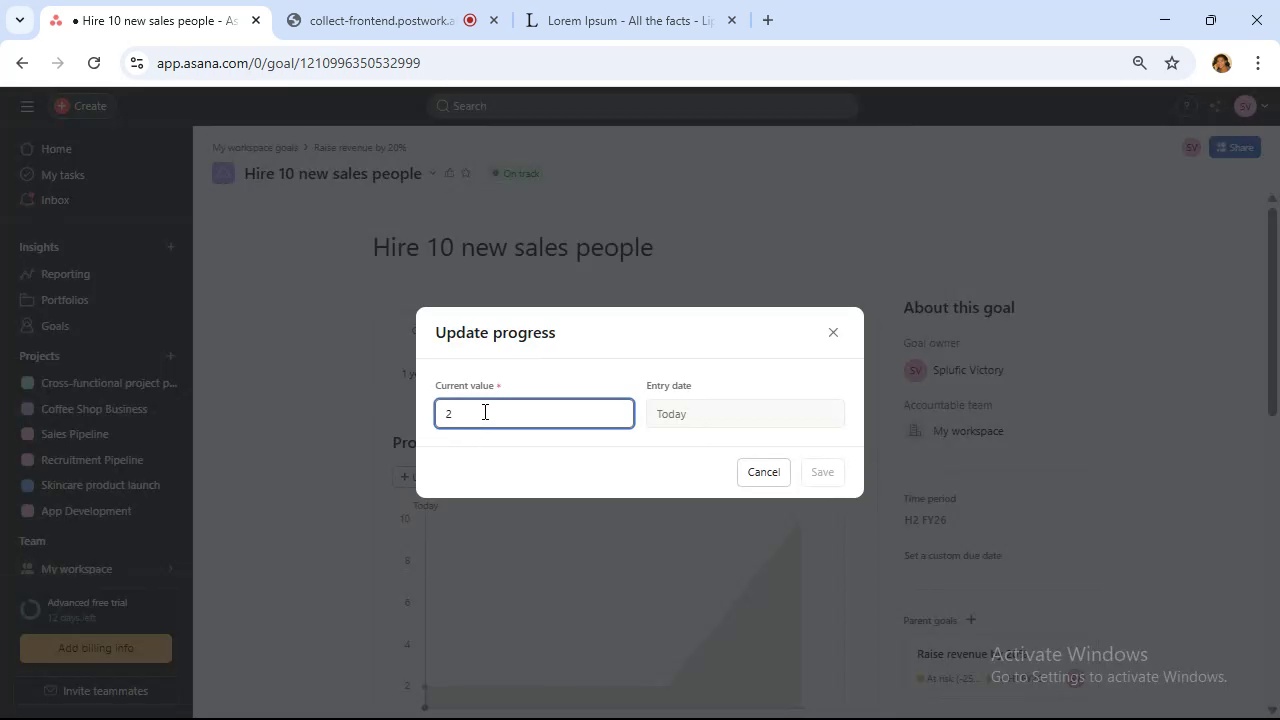 
key(Backspace)
 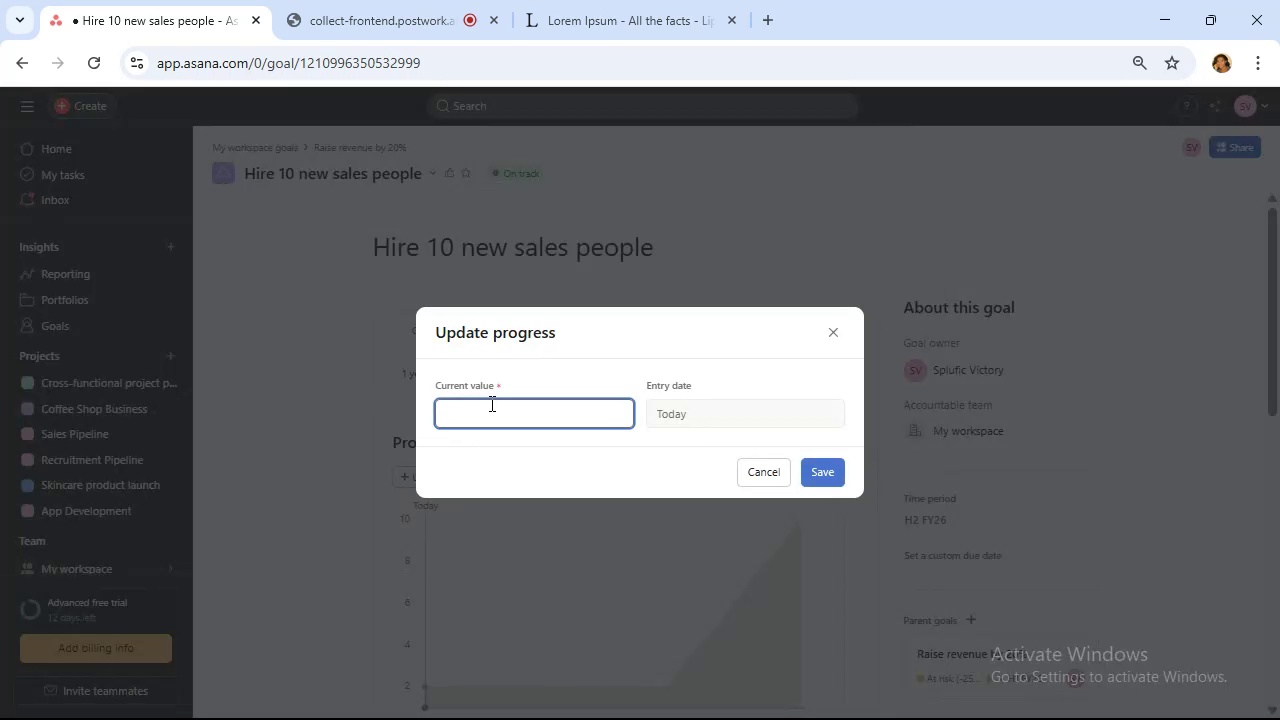 
key(0)
 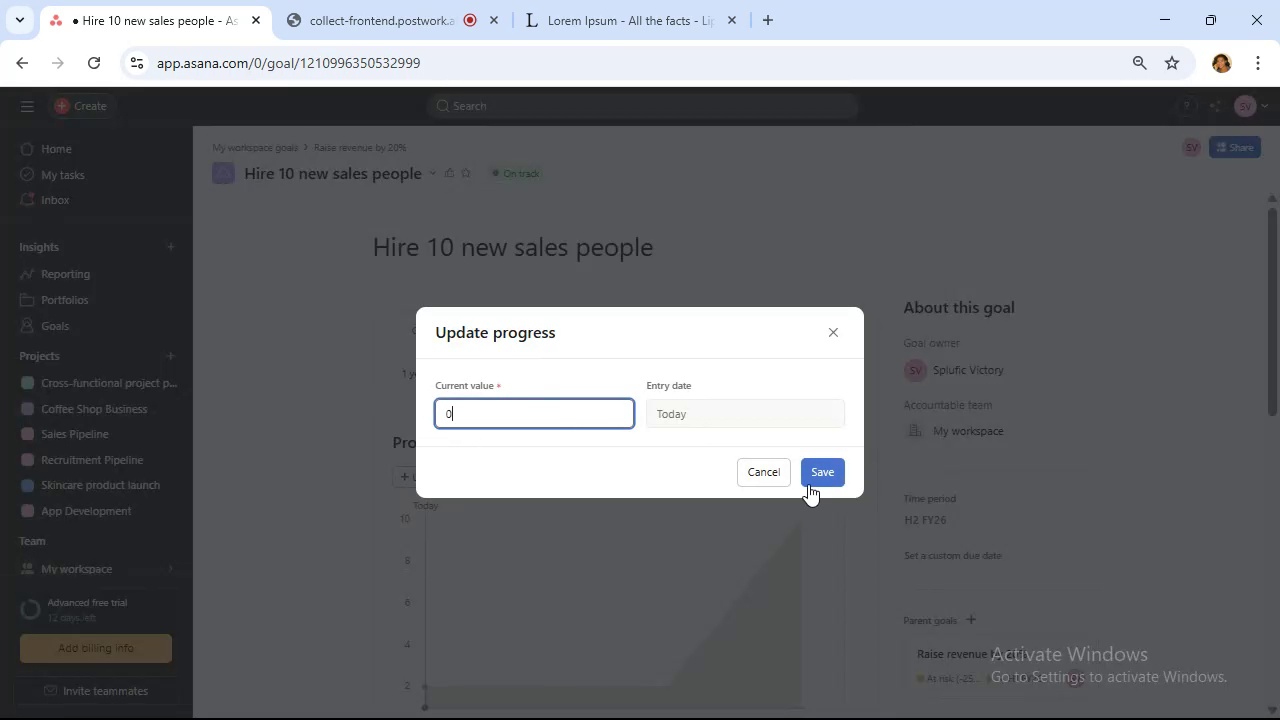 
left_click([815, 476])
 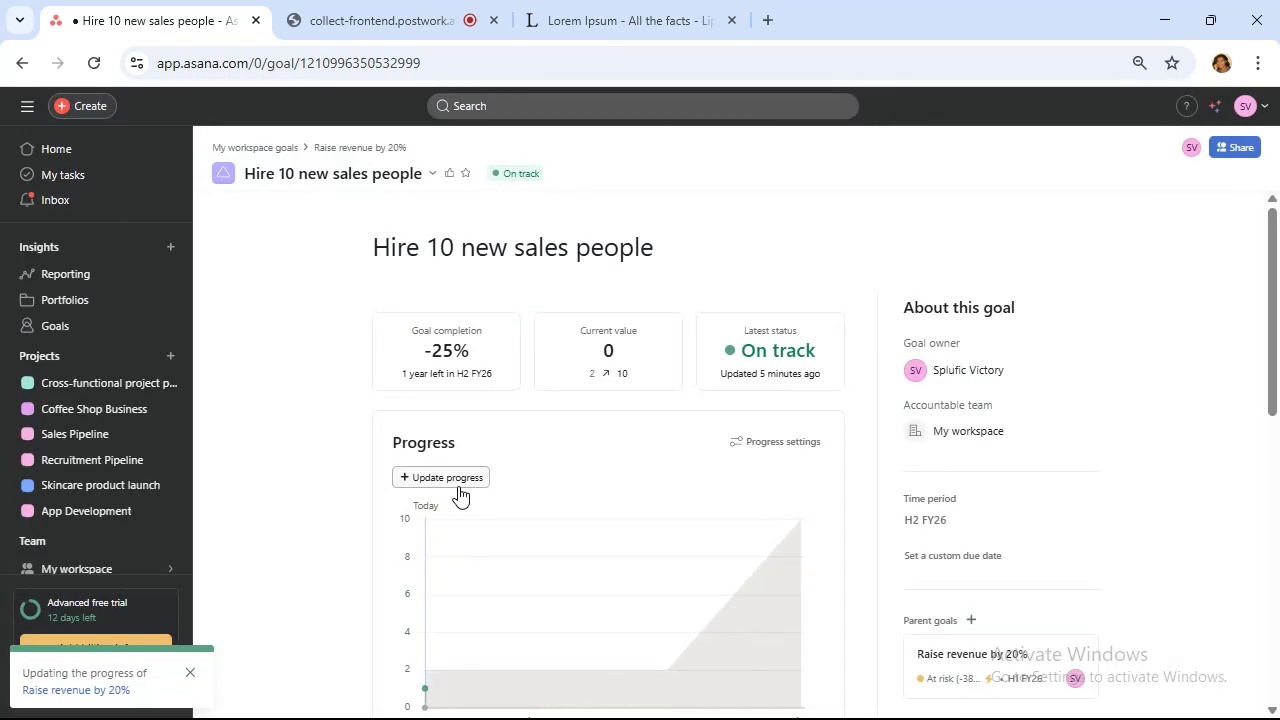 
left_click([458, 484])
 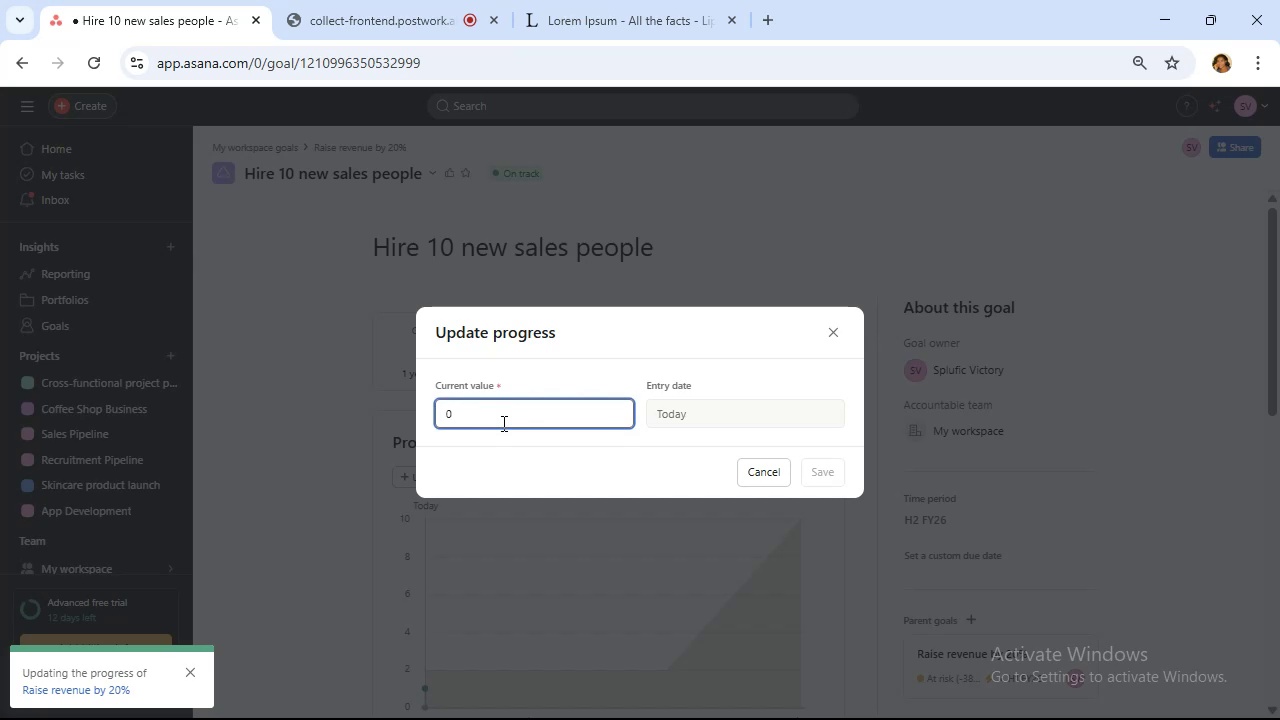 
key(Backspace)
 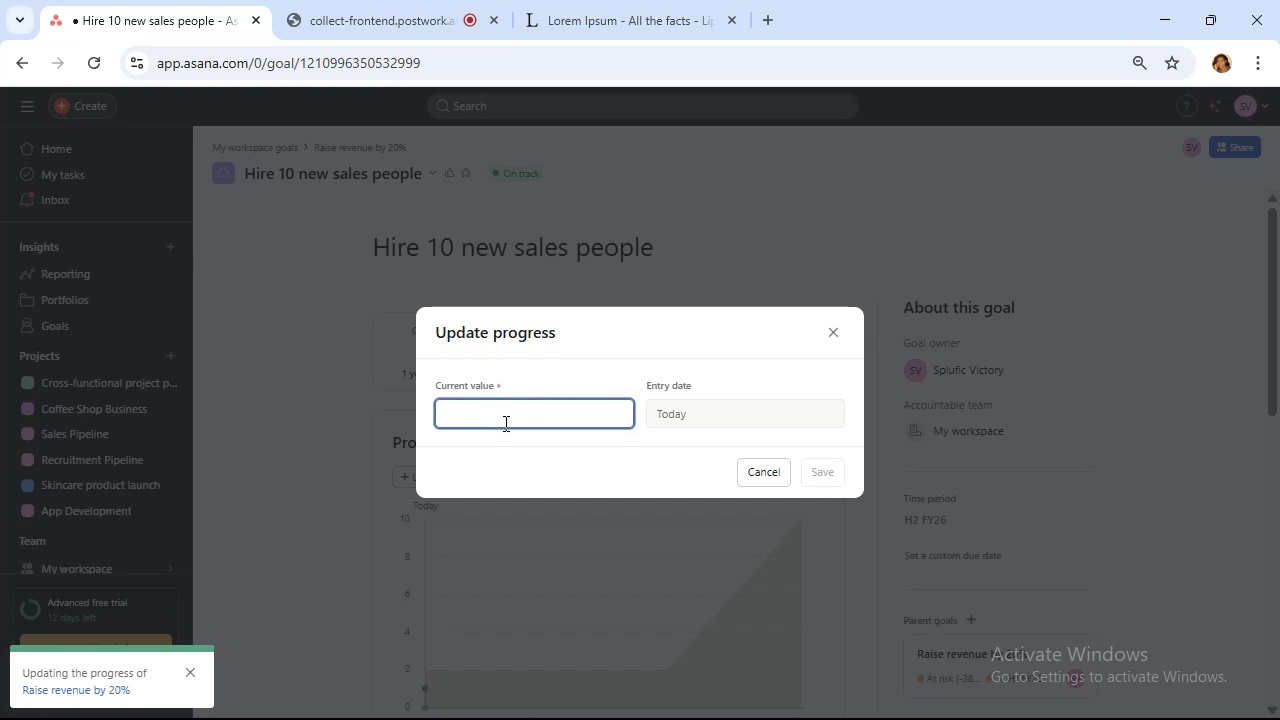 
key(6)
 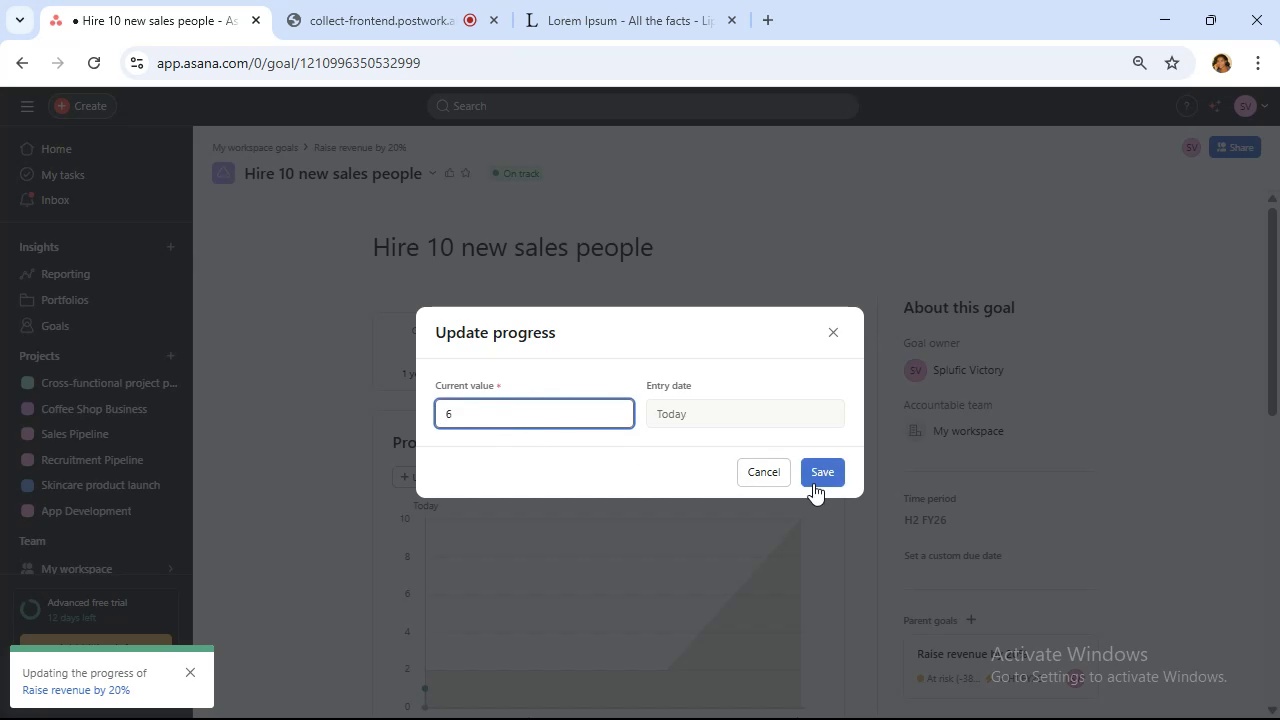 
left_click([814, 475])
 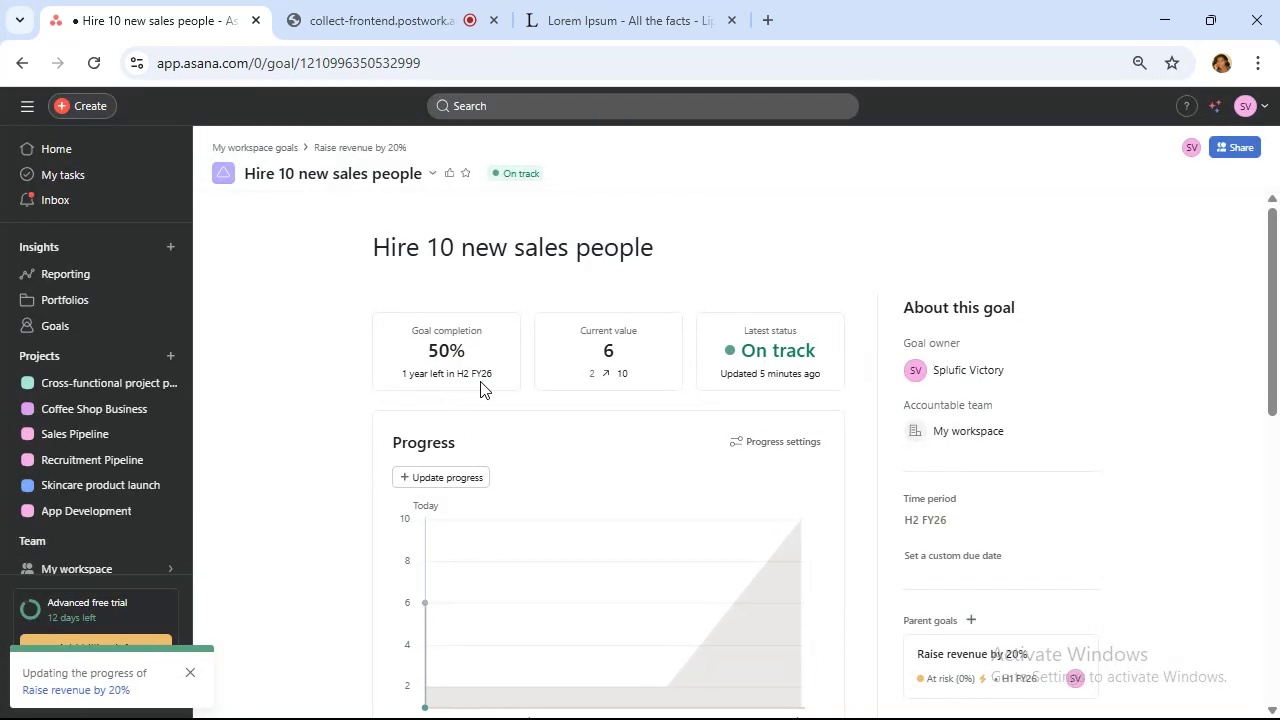 
wait(5.28)
 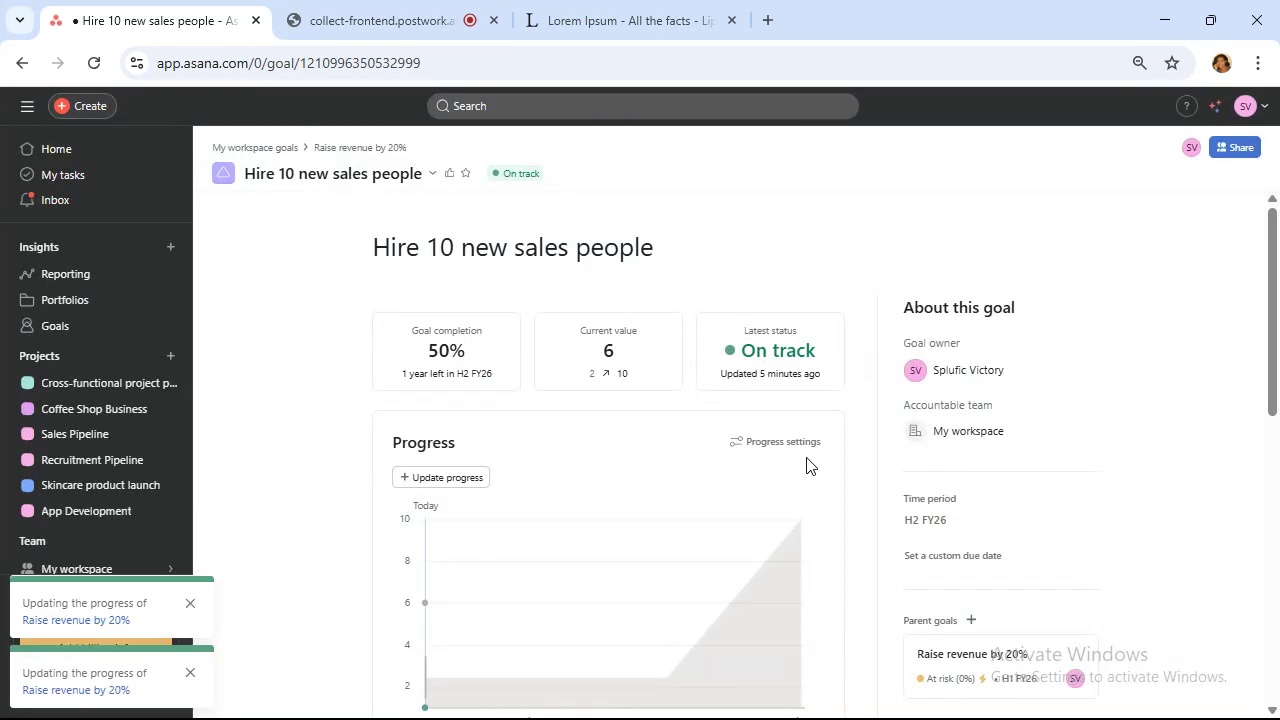 
scroll: coordinate [615, 434], scroll_direction: down, amount: 3.0
 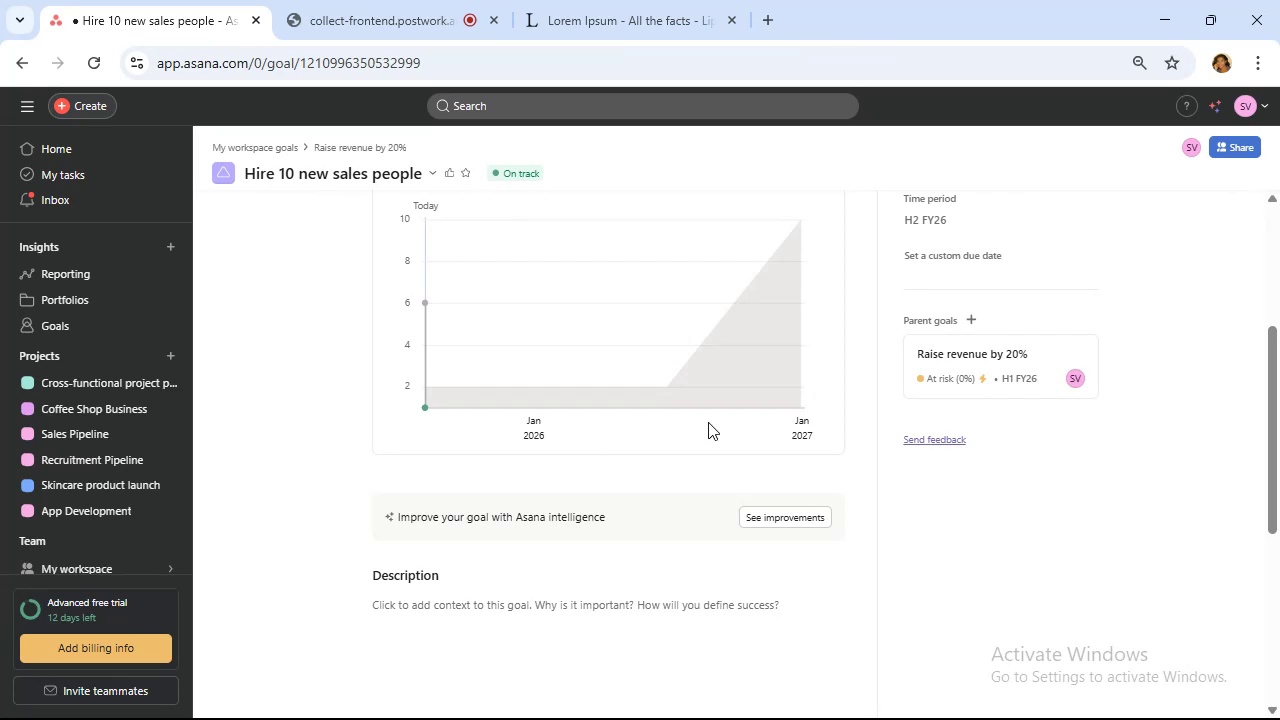 
wait(26.18)
 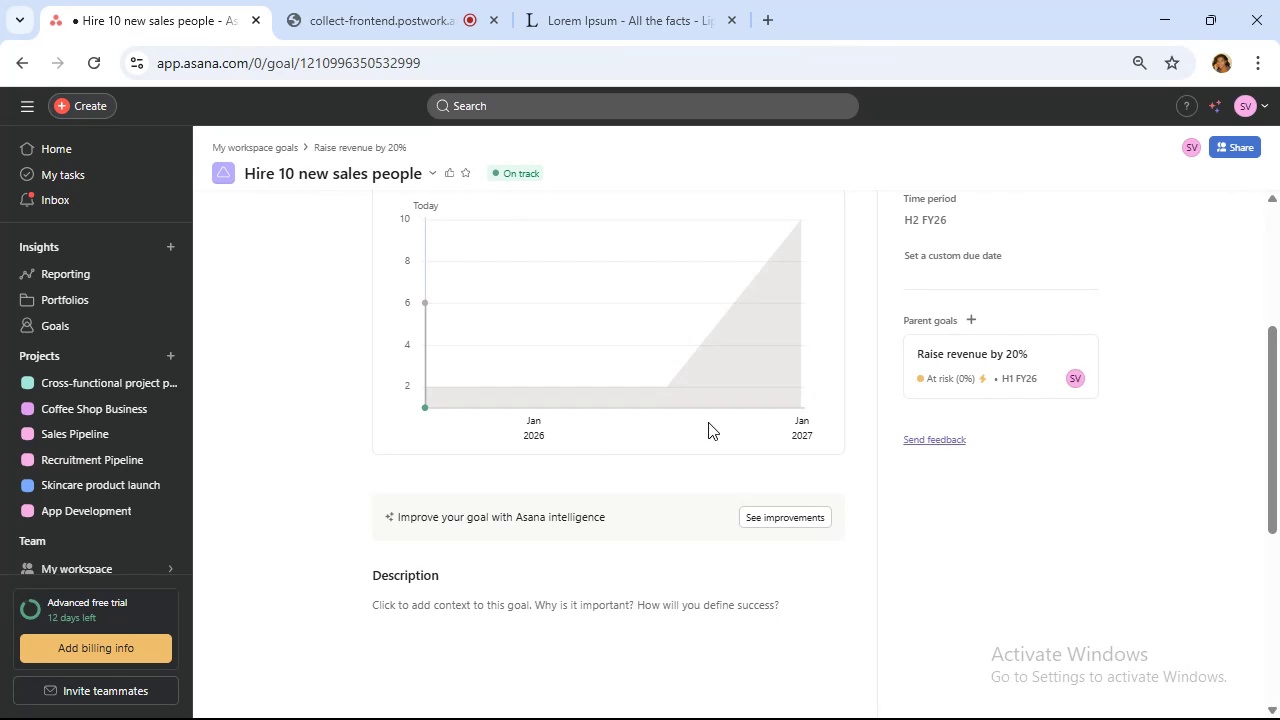 
scroll: coordinate [797, 416], scroll_direction: up, amount: 5.0
 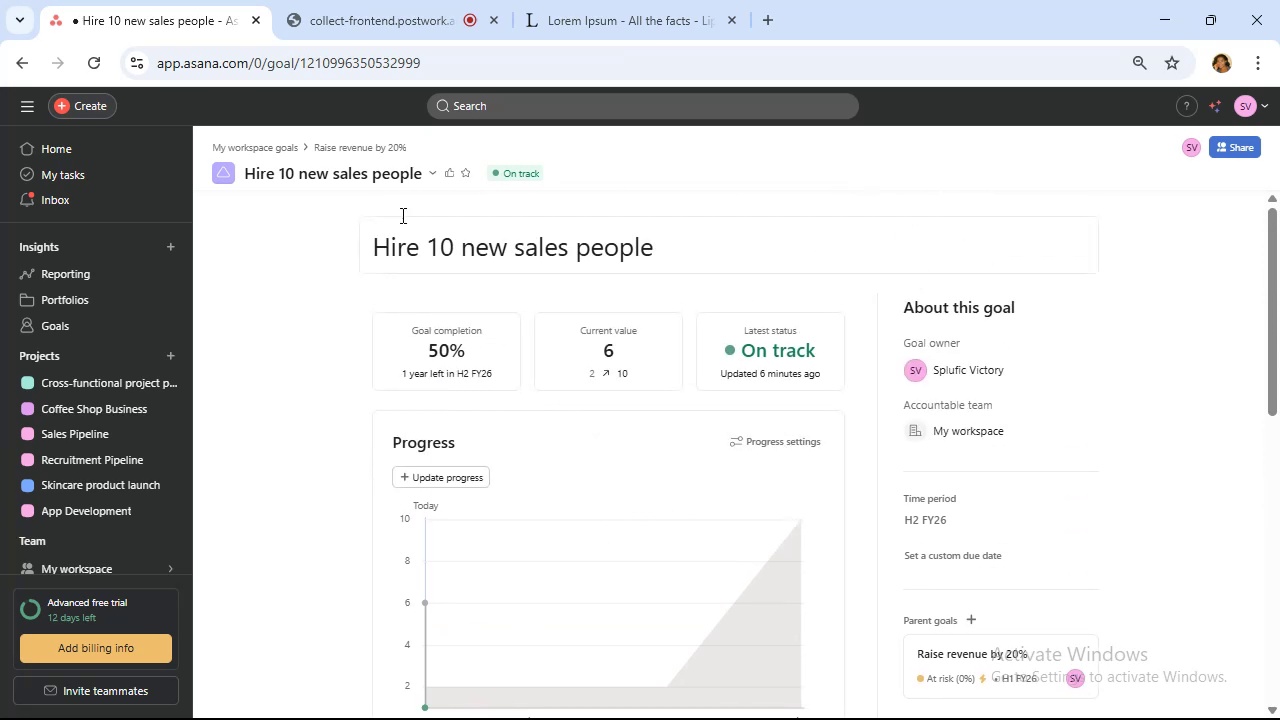 
left_click([346, 148])
 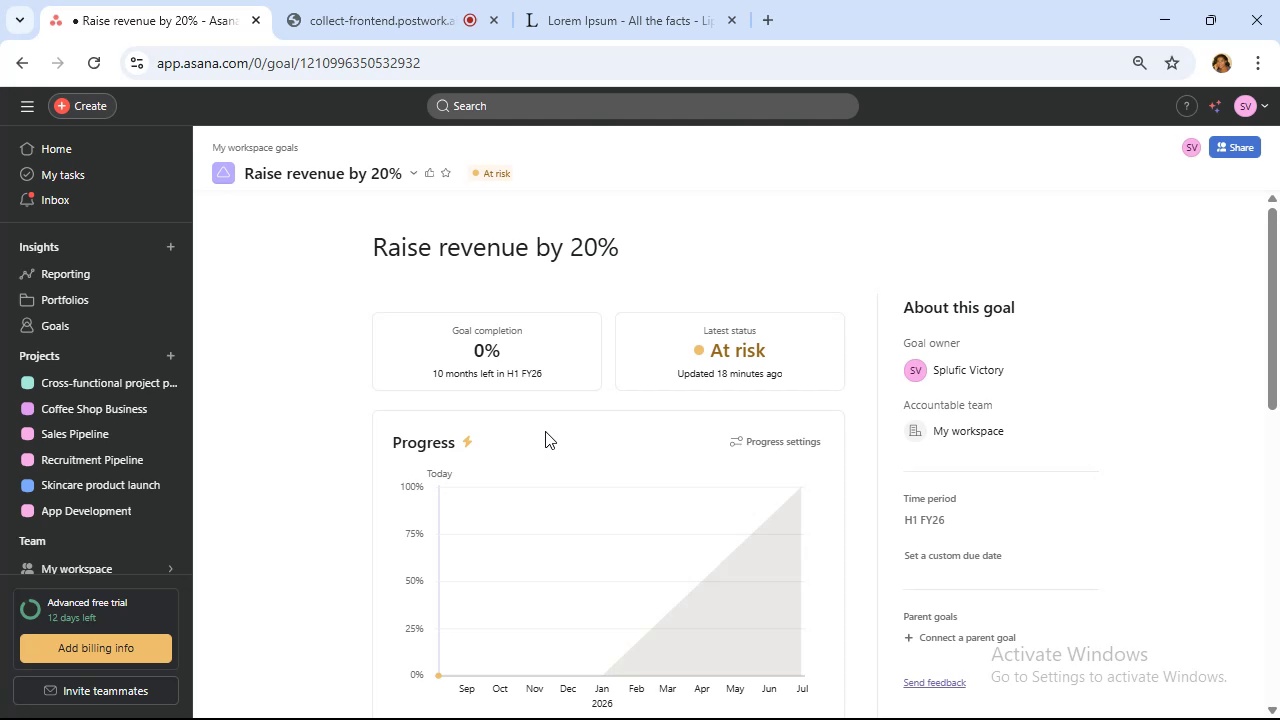 
scroll: coordinate [545, 430], scroll_direction: up, amount: 1.0
 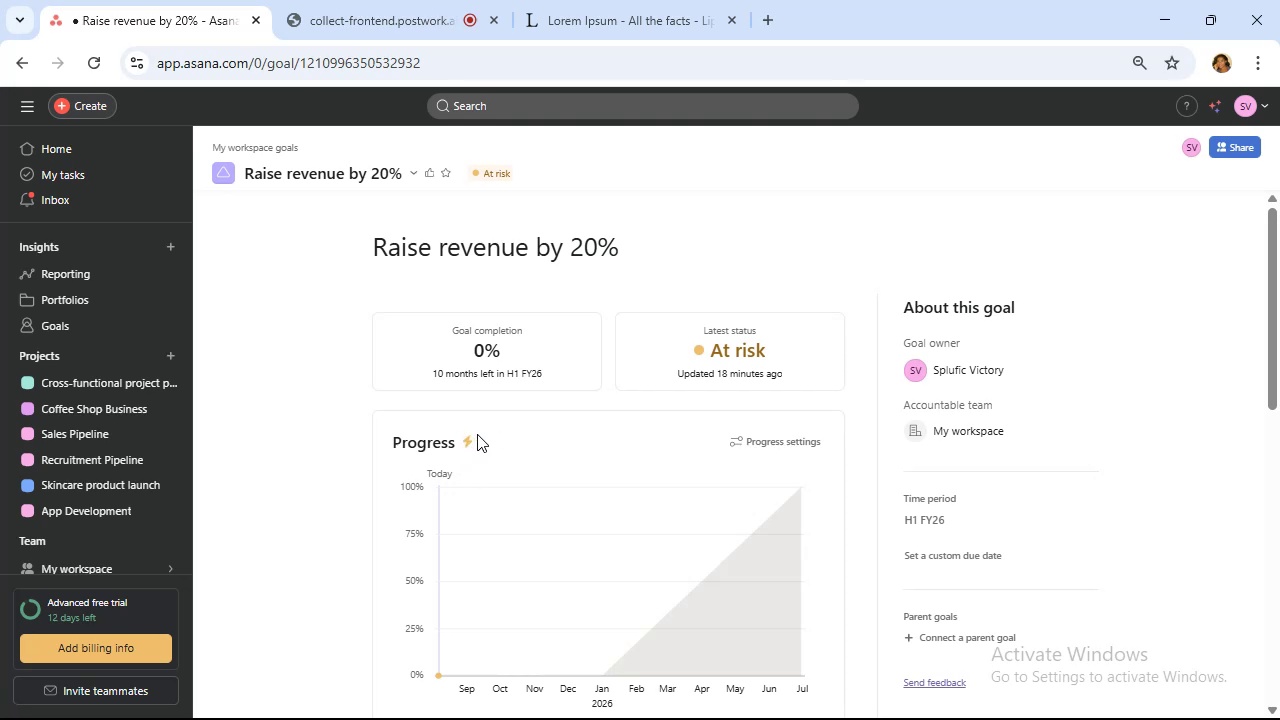 
scroll: coordinate [532, 432], scroll_direction: down, amount: 3.0
 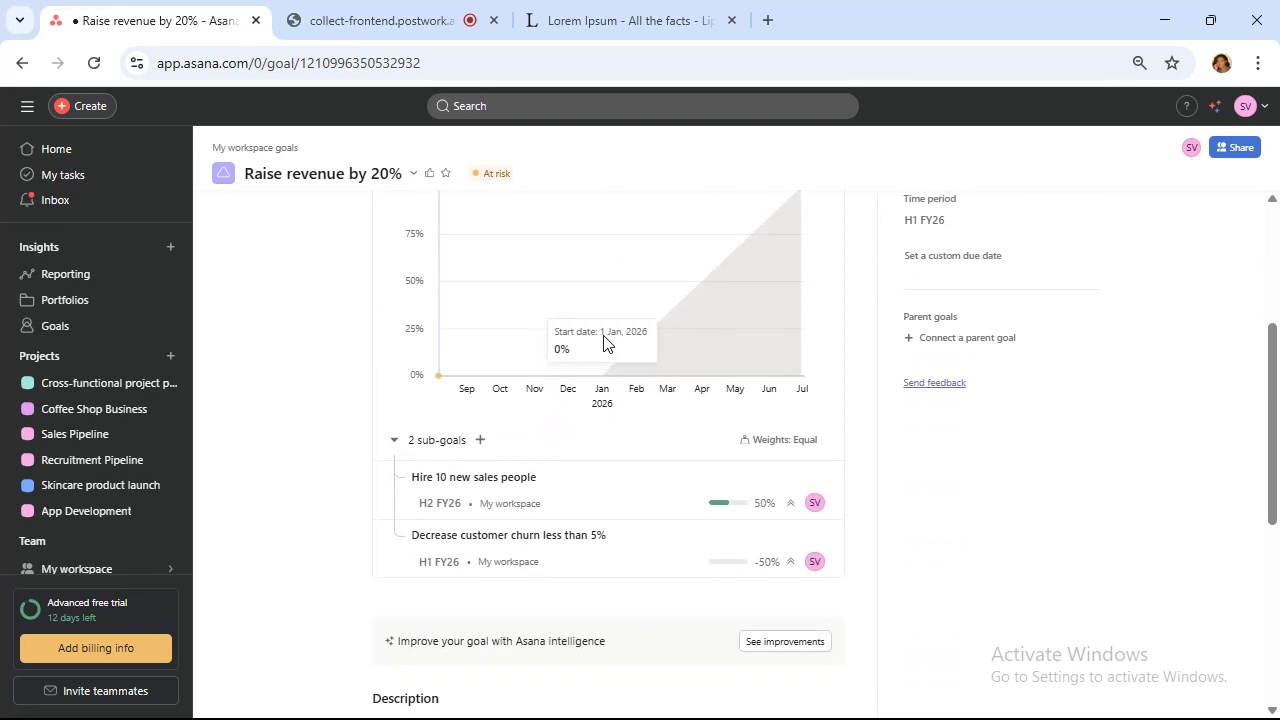 
wait(11.58)
 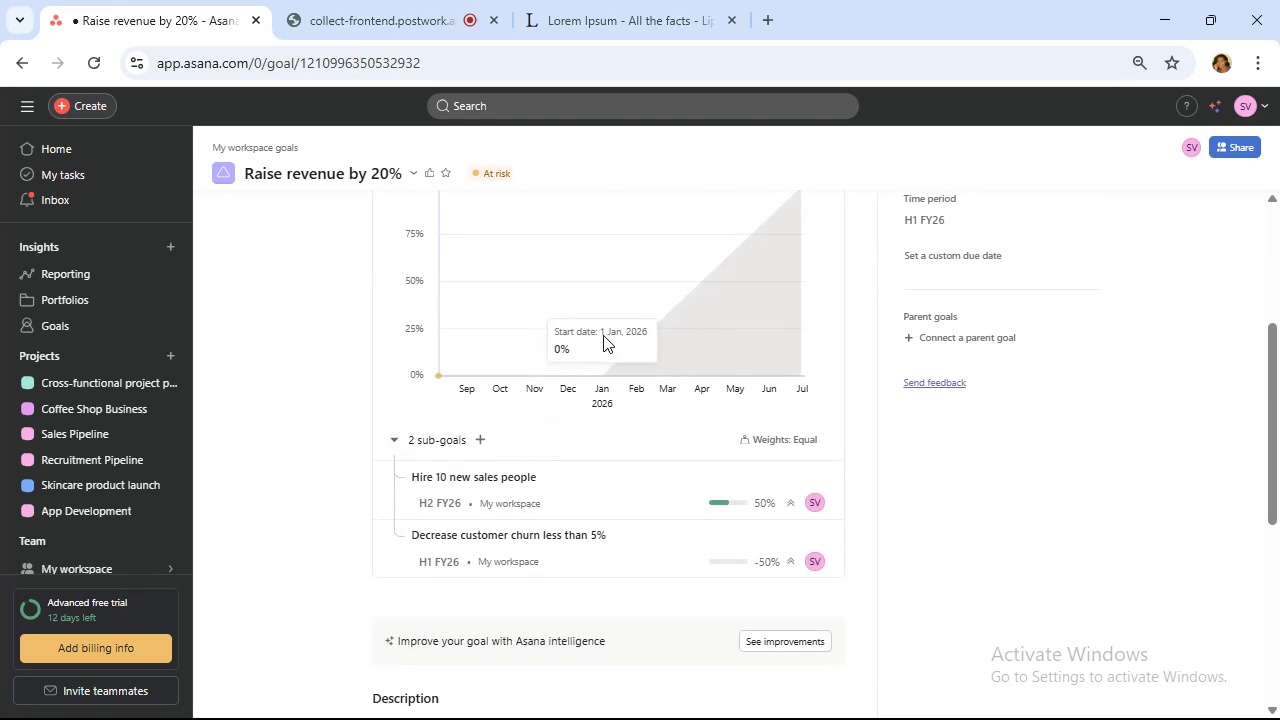 
scroll: coordinate [710, 307], scroll_direction: up, amount: 3.0
 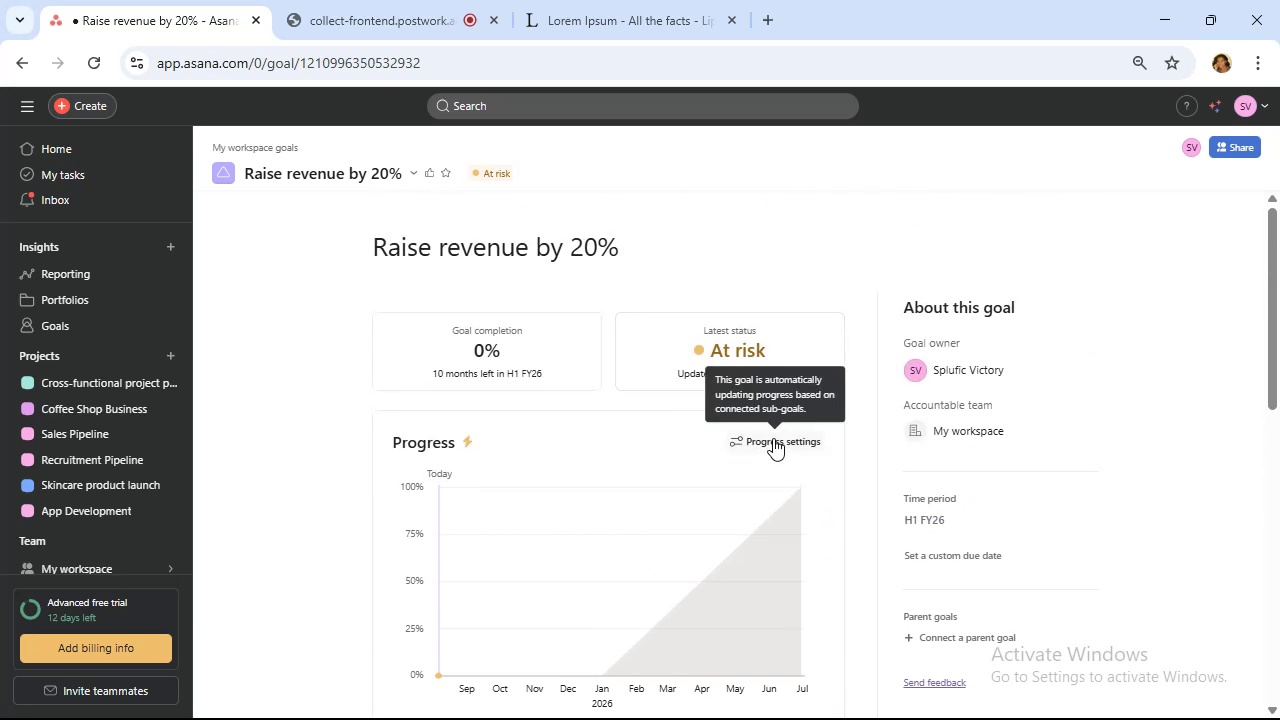 
left_click([773, 438])
 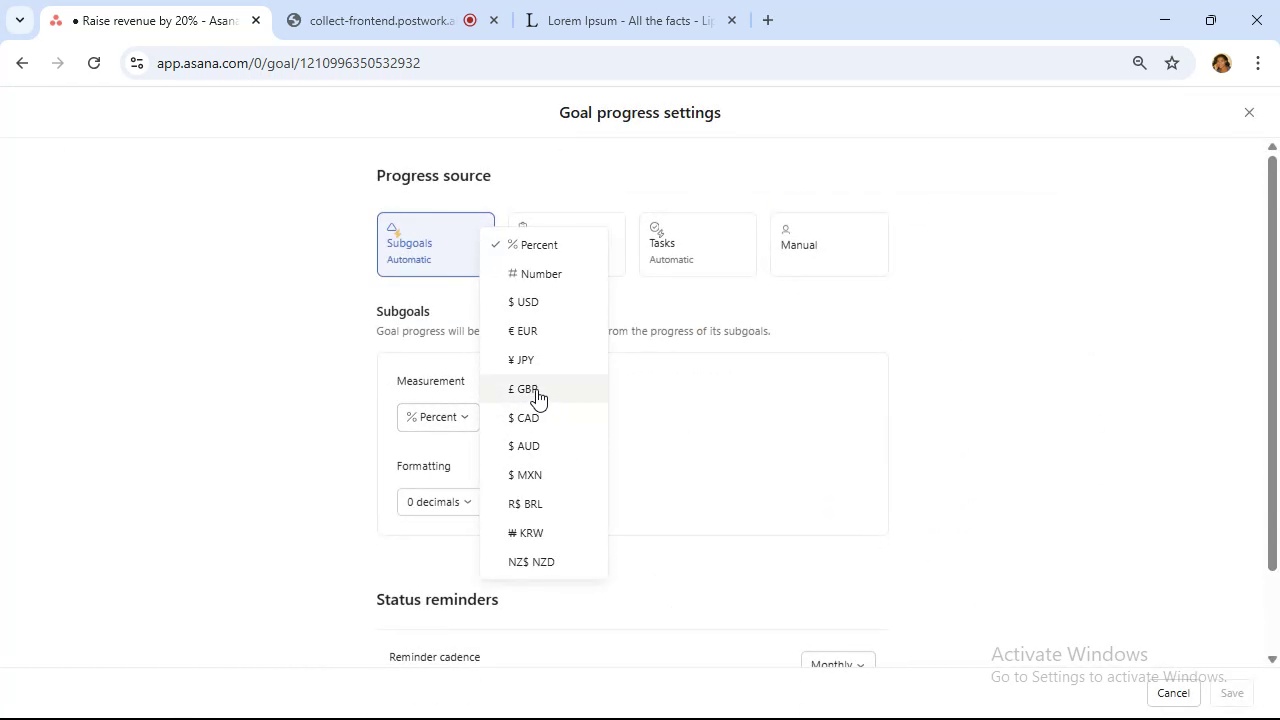 
left_click([538, 383])
 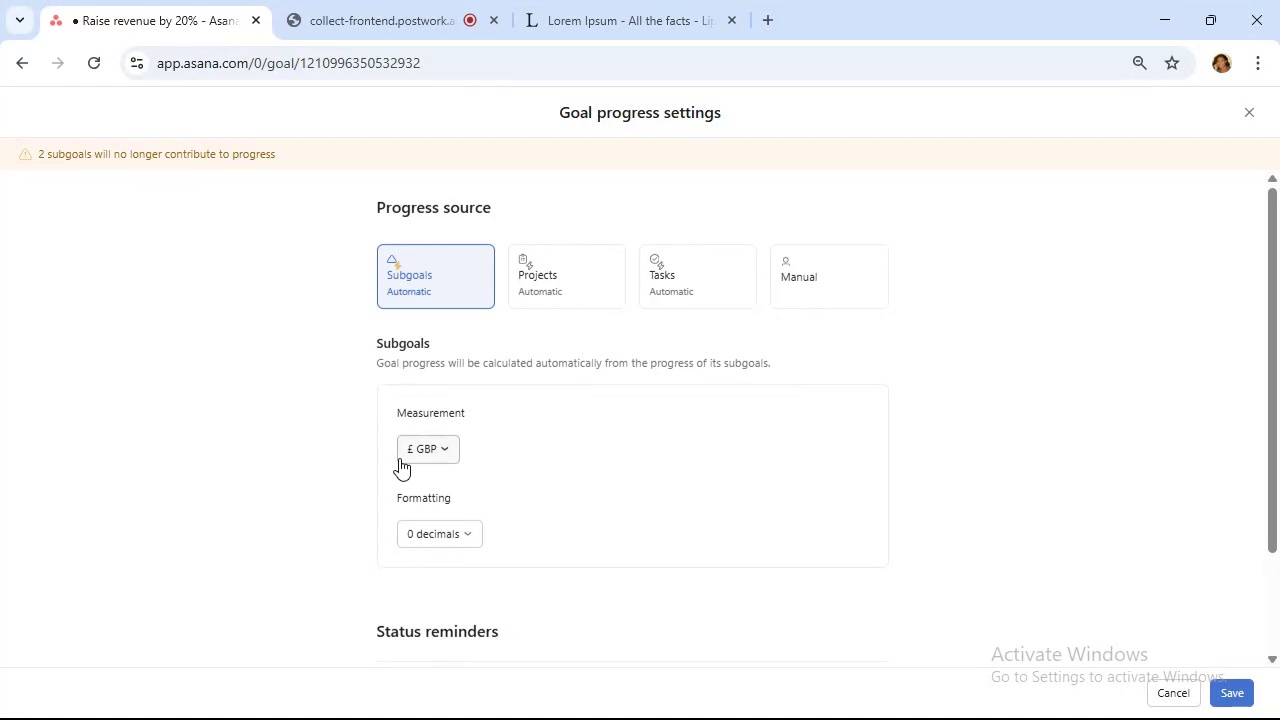 
wait(23.02)
 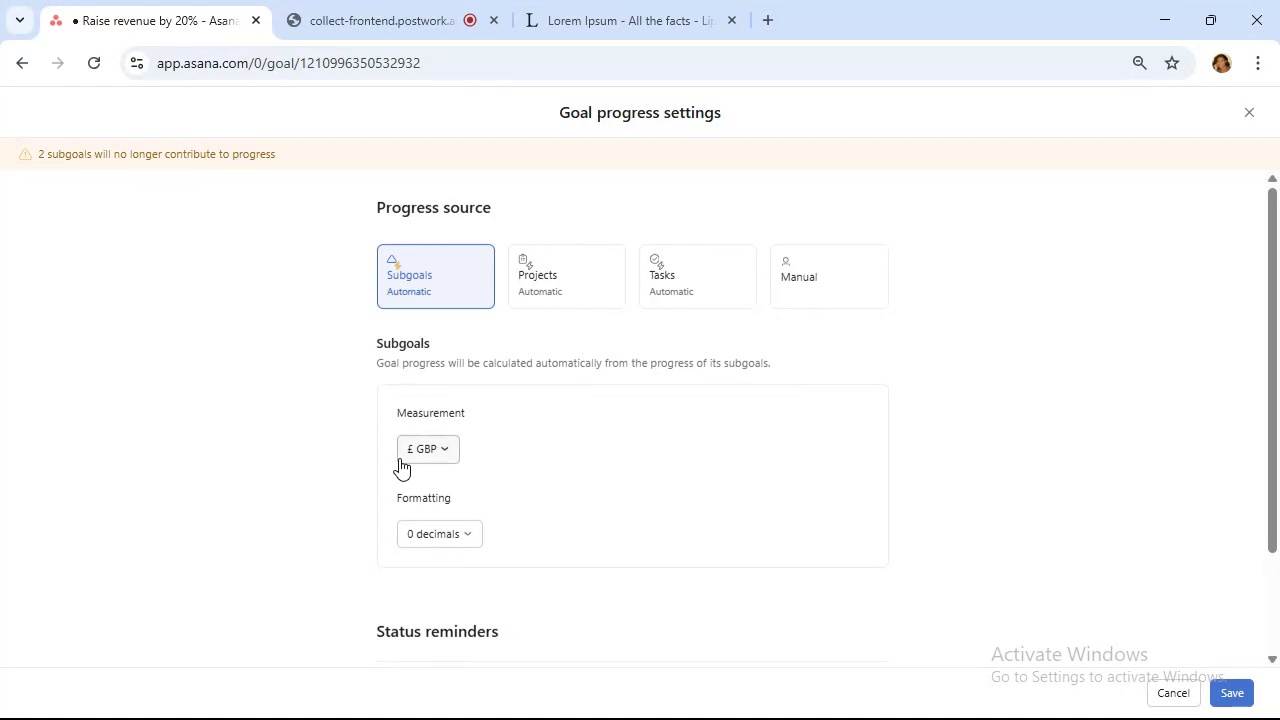 
scroll: coordinate [594, 416], scroll_direction: down, amount: 5.0
 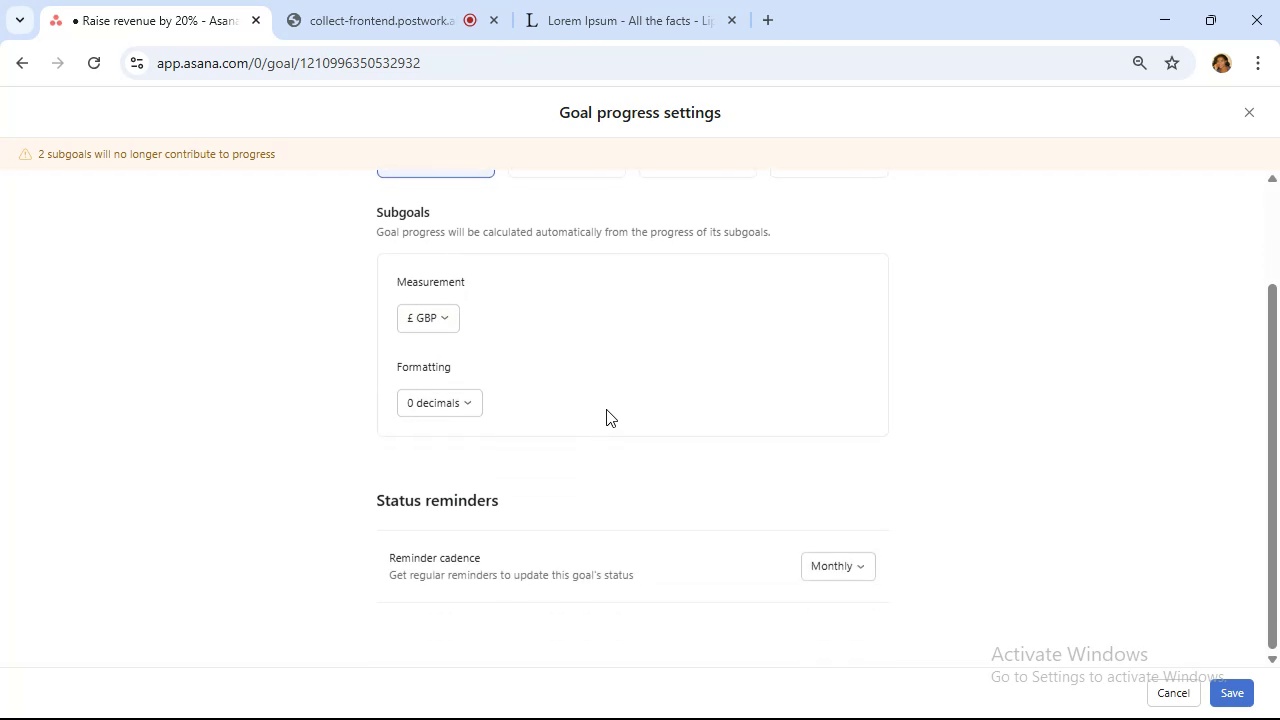 
scroll: coordinate [615, 405], scroll_direction: up, amount: 4.0
 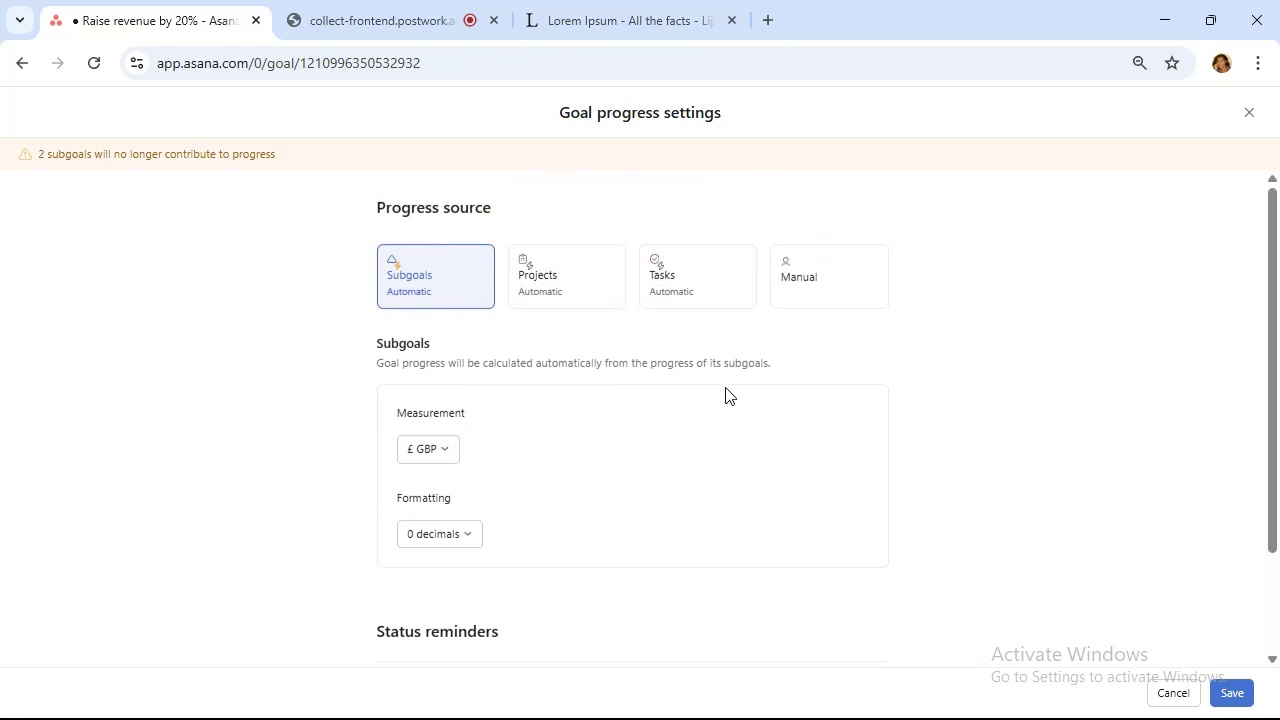 
left_click([802, 268])
 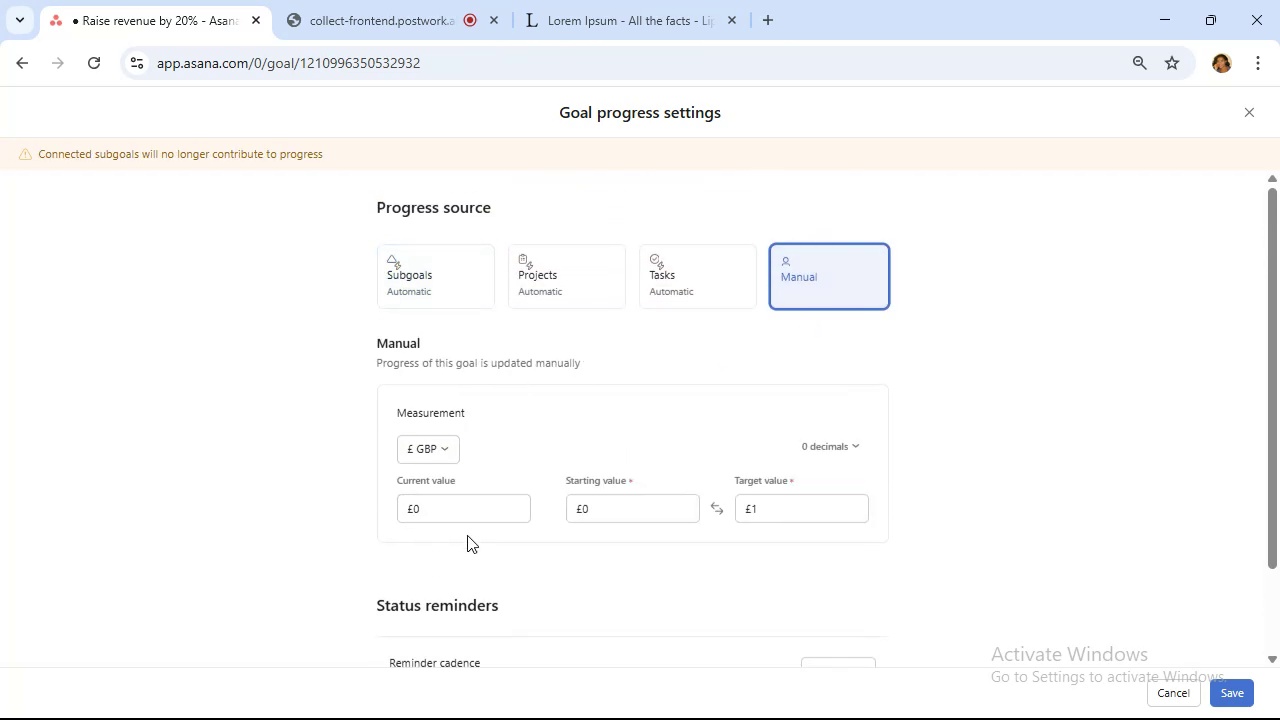 
left_click([448, 508])
 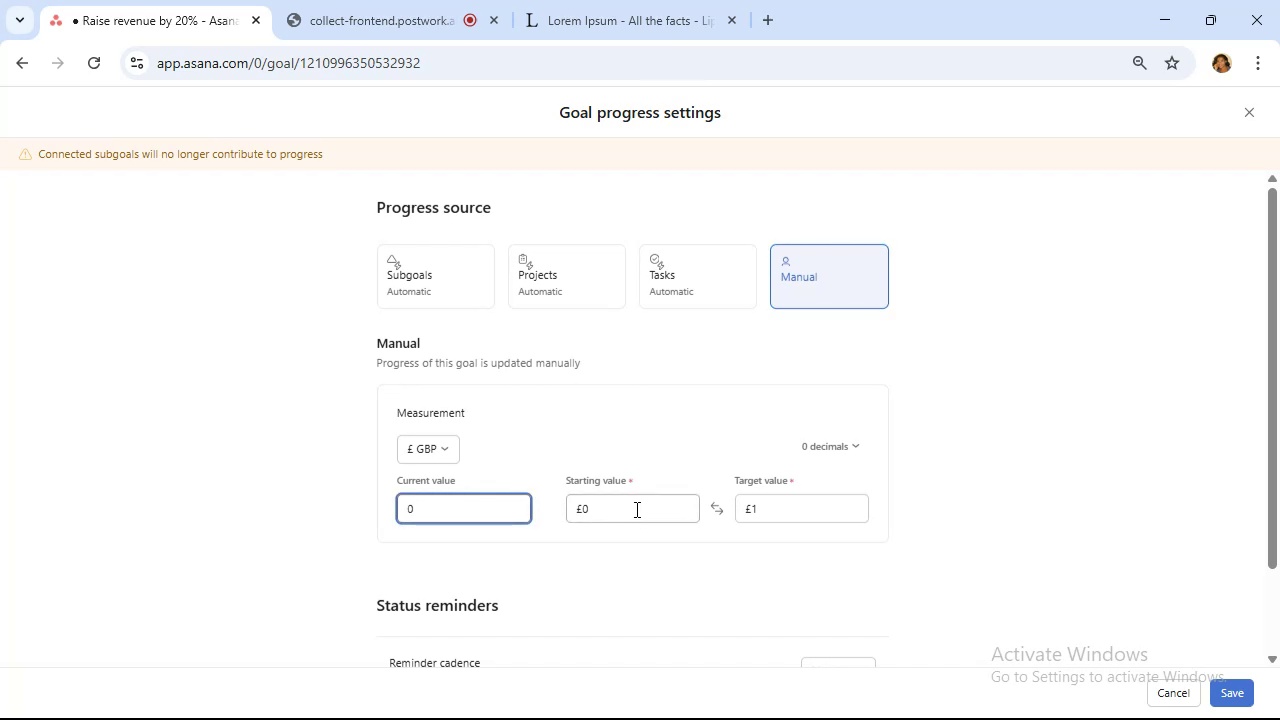 
left_click([633, 508])
 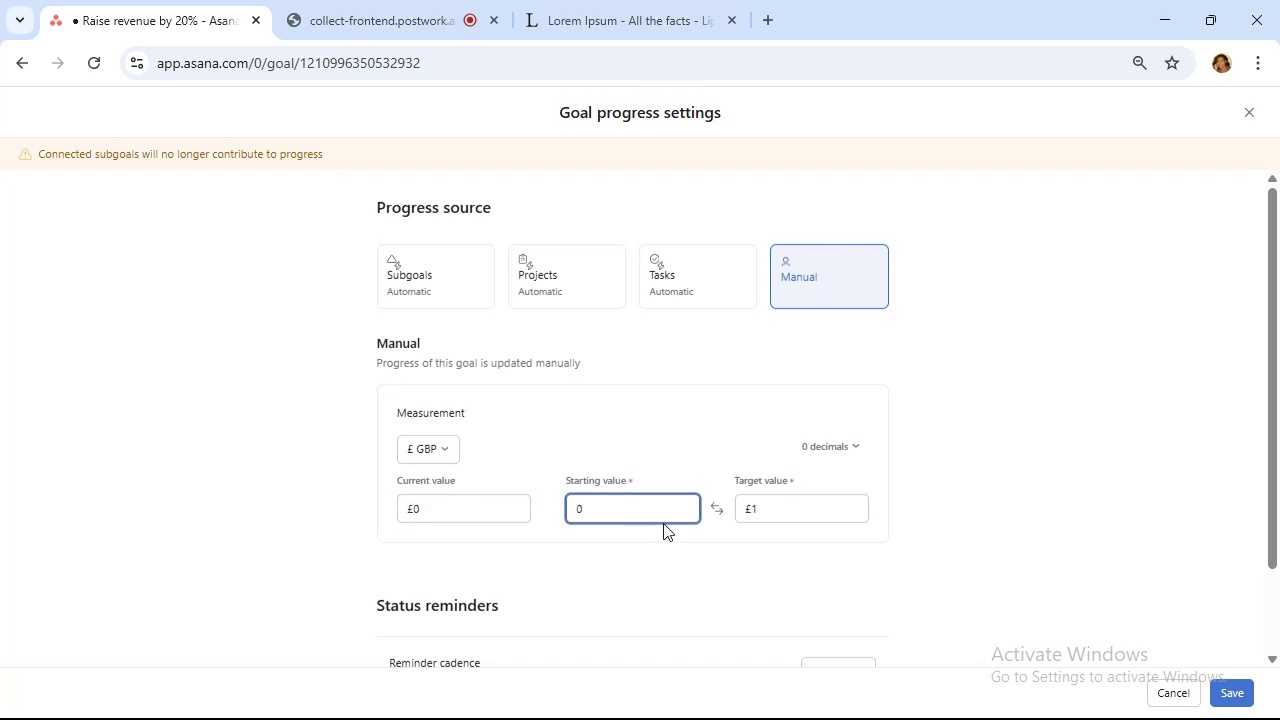 
left_click([817, 508])
 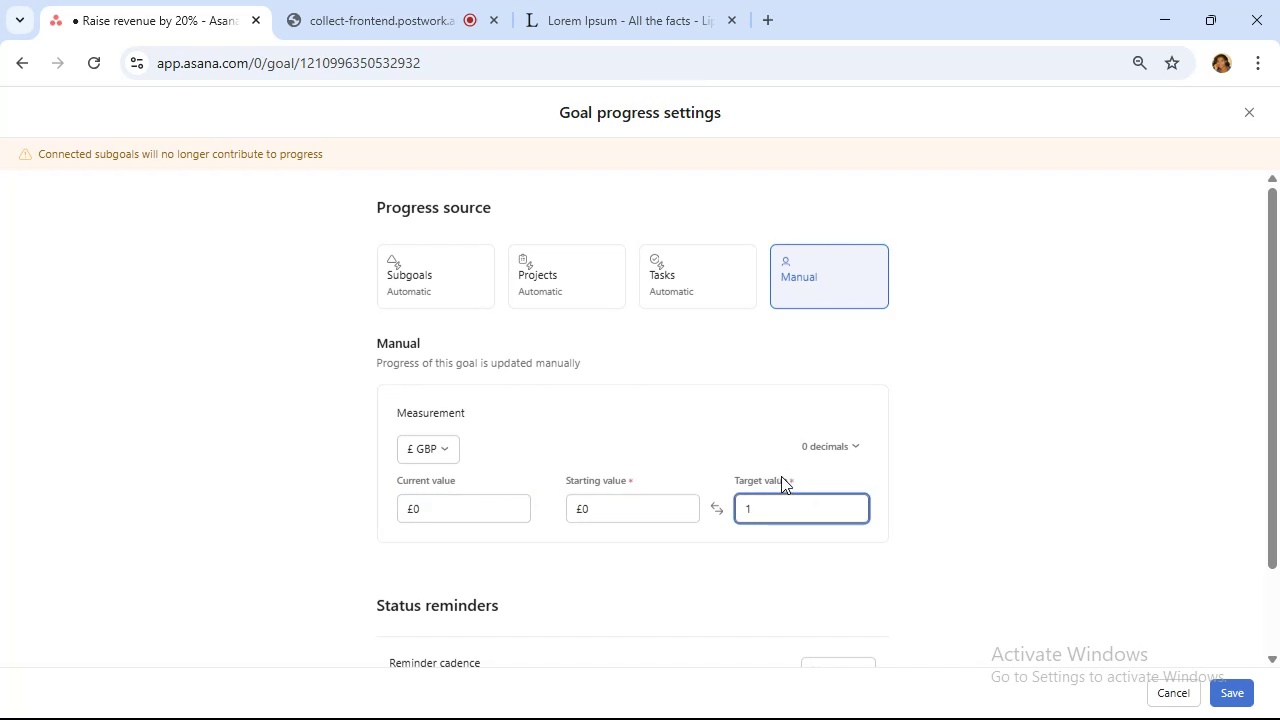 
type(000000)
 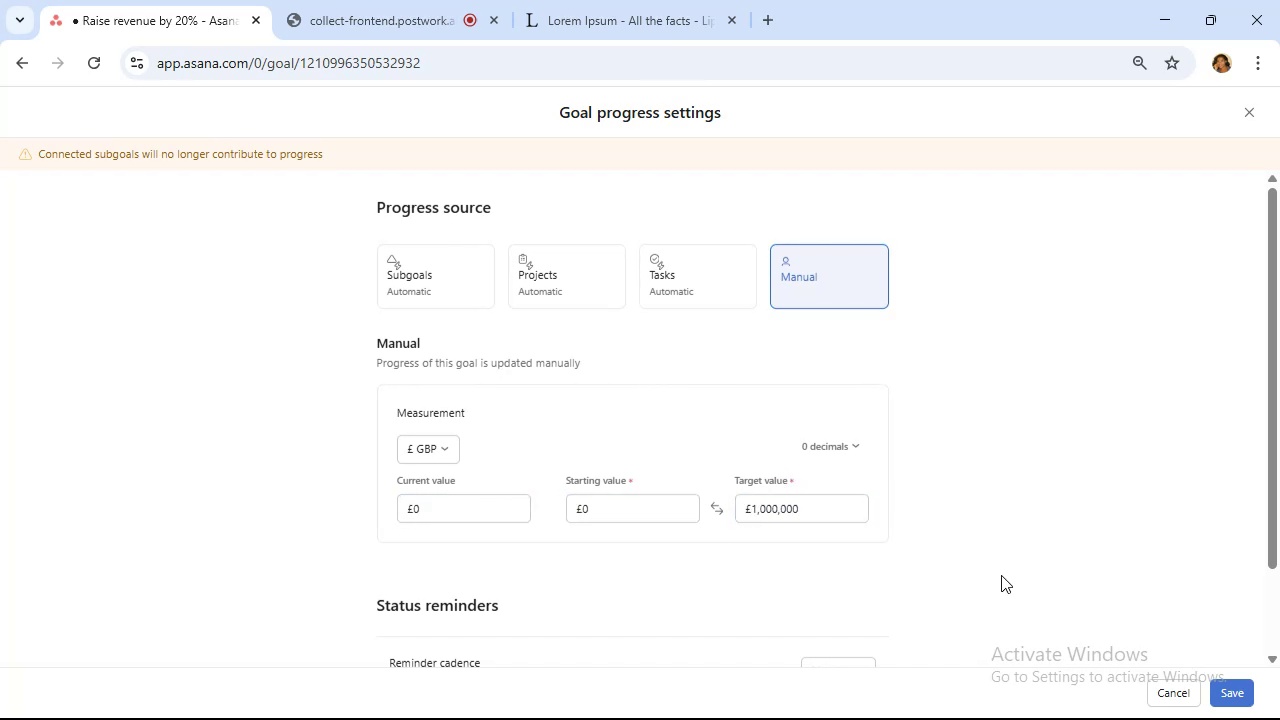 
scroll: coordinate [975, 538], scroll_direction: down, amount: 2.0
 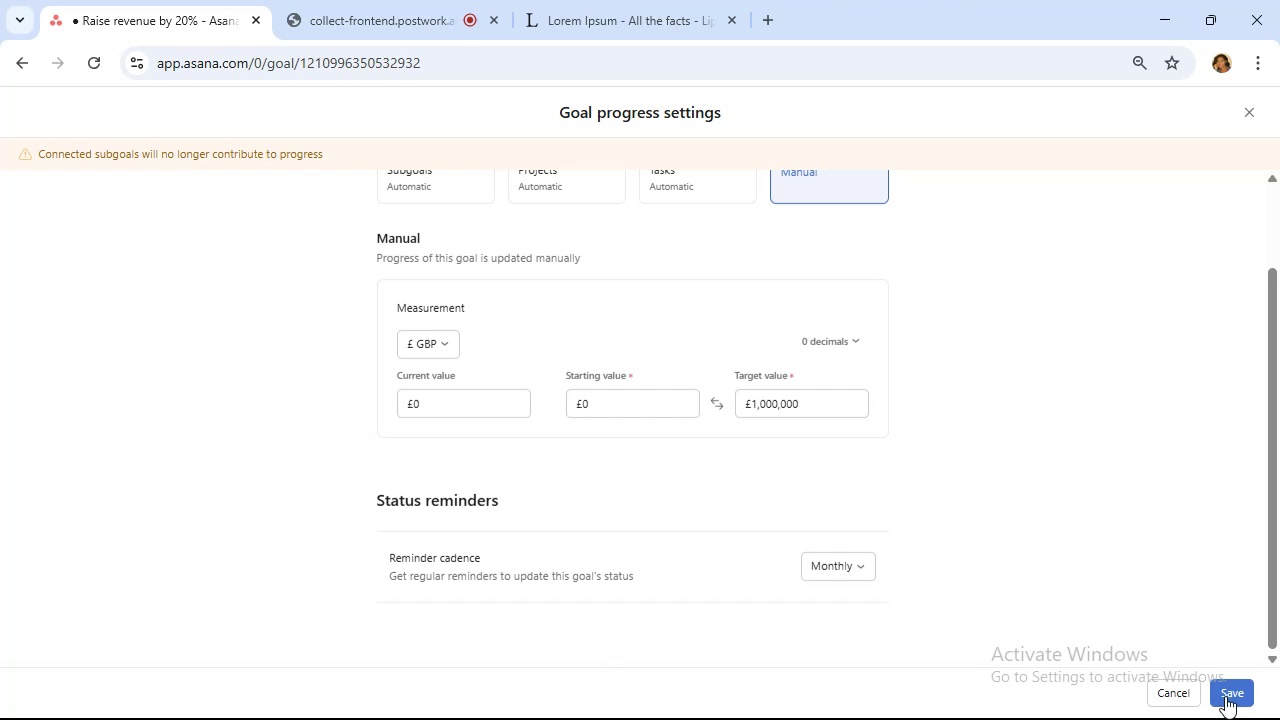 
left_click([1226, 695])
 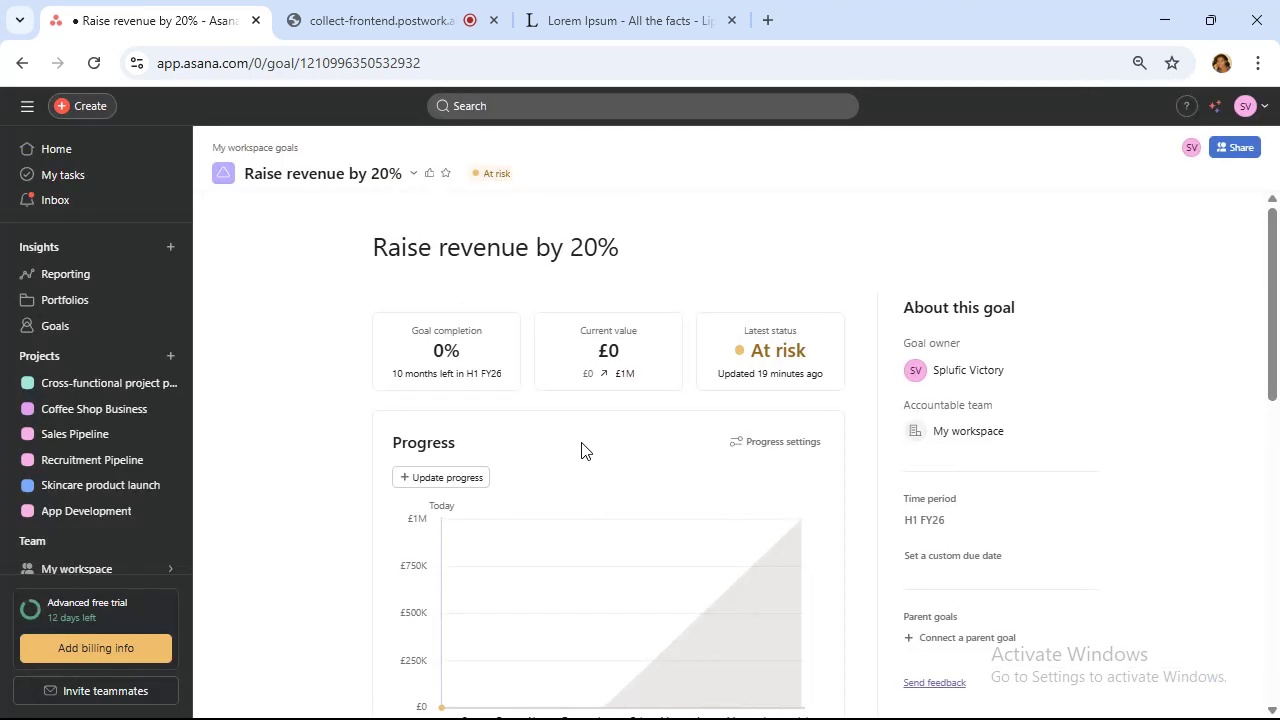 
scroll: coordinate [588, 440], scroll_direction: down, amount: 2.0
 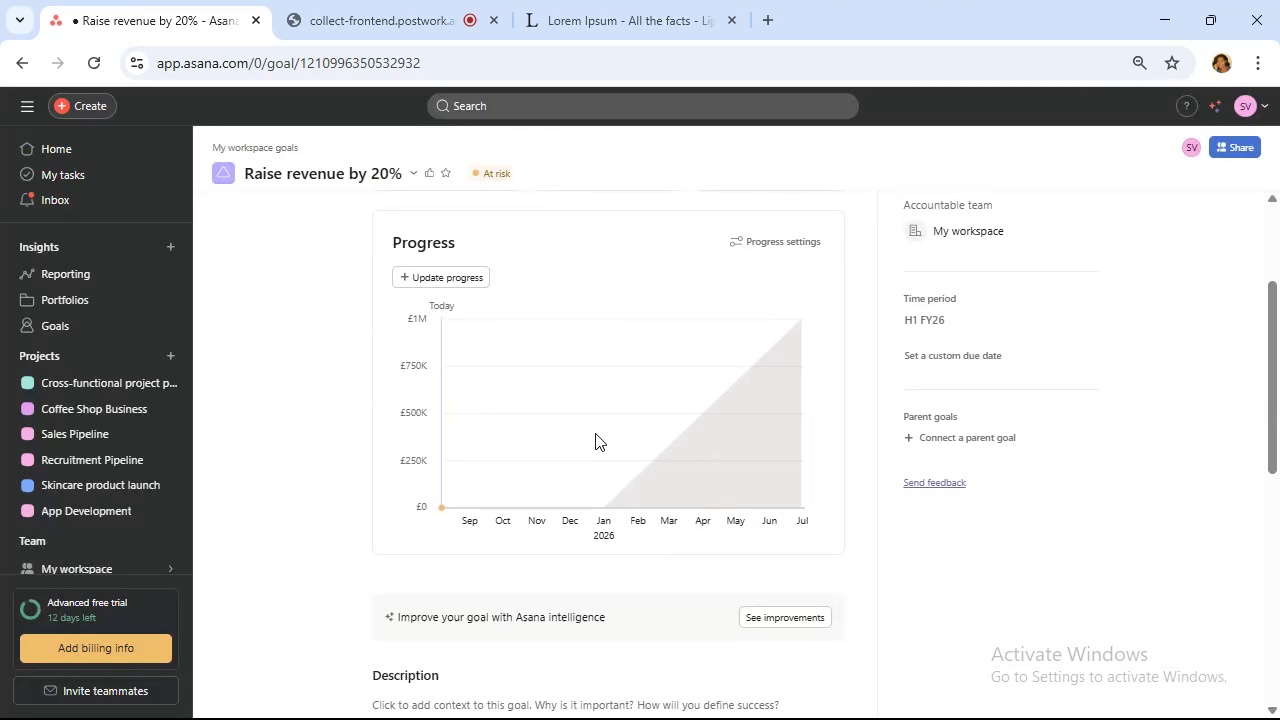 
scroll: coordinate [600, 425], scroll_direction: up, amount: 3.0
 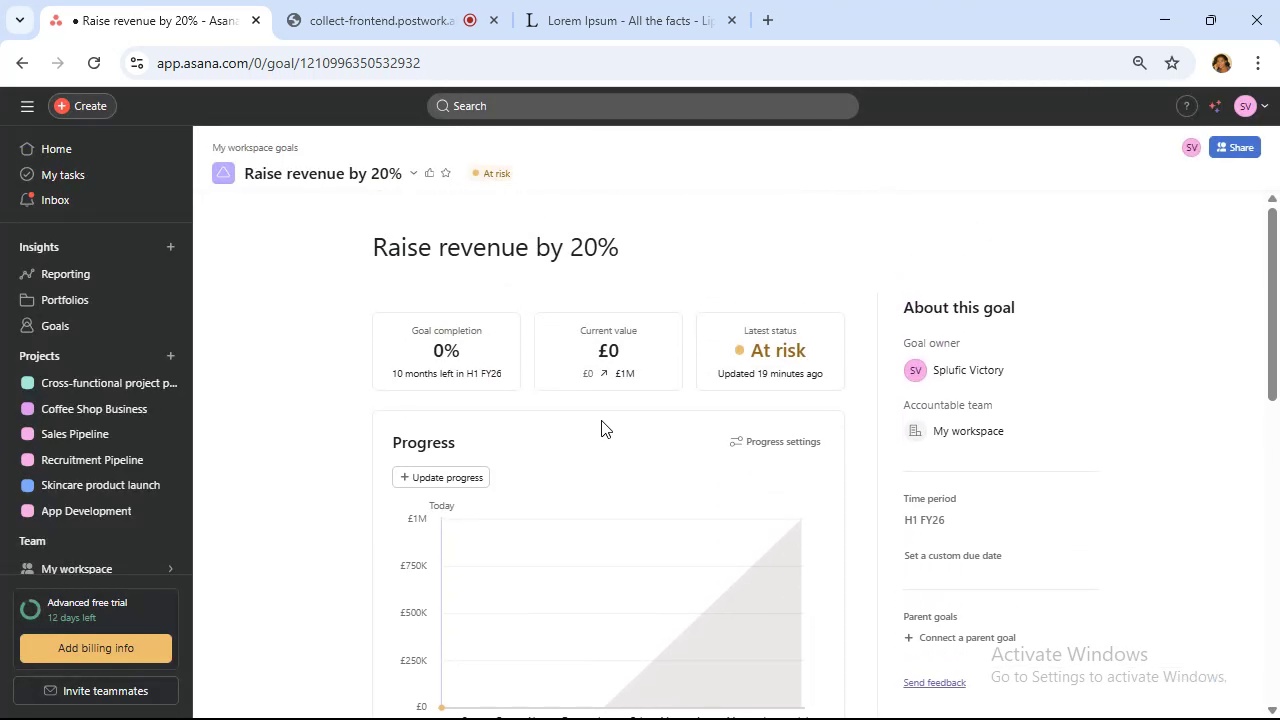 
scroll: coordinate [607, 421], scroll_direction: down, amount: 6.0
 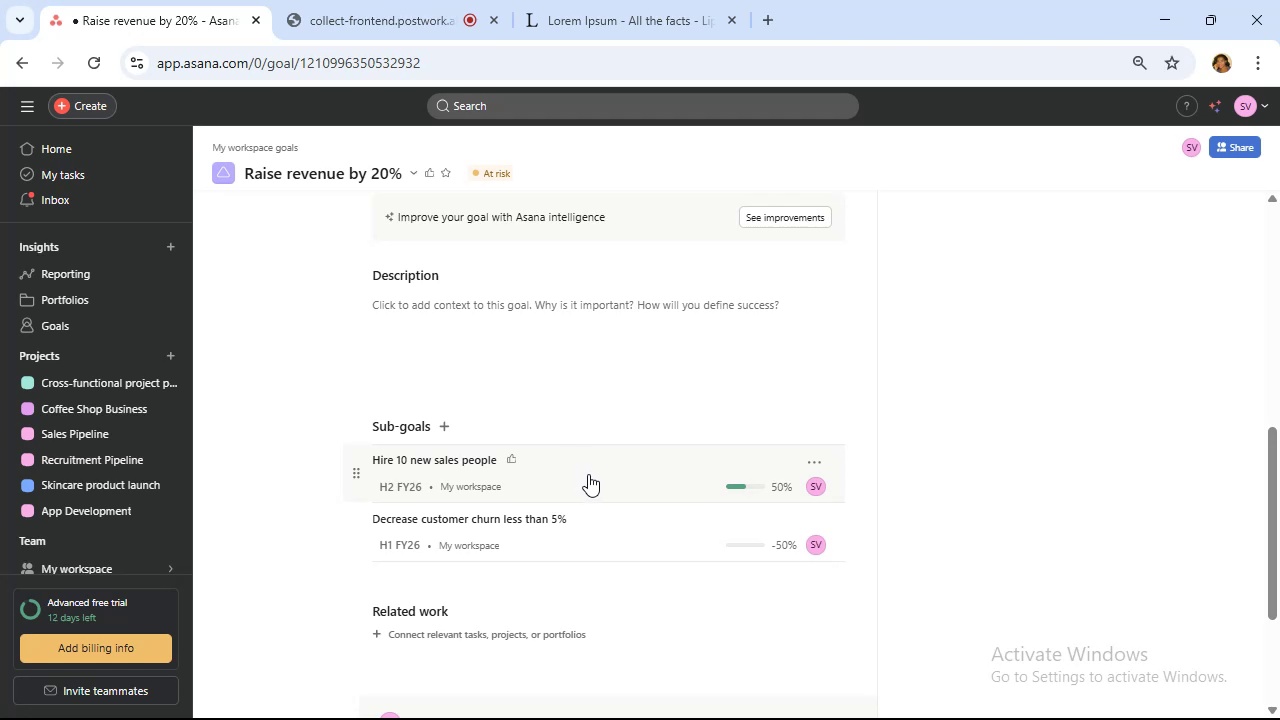 
wait(5.66)
 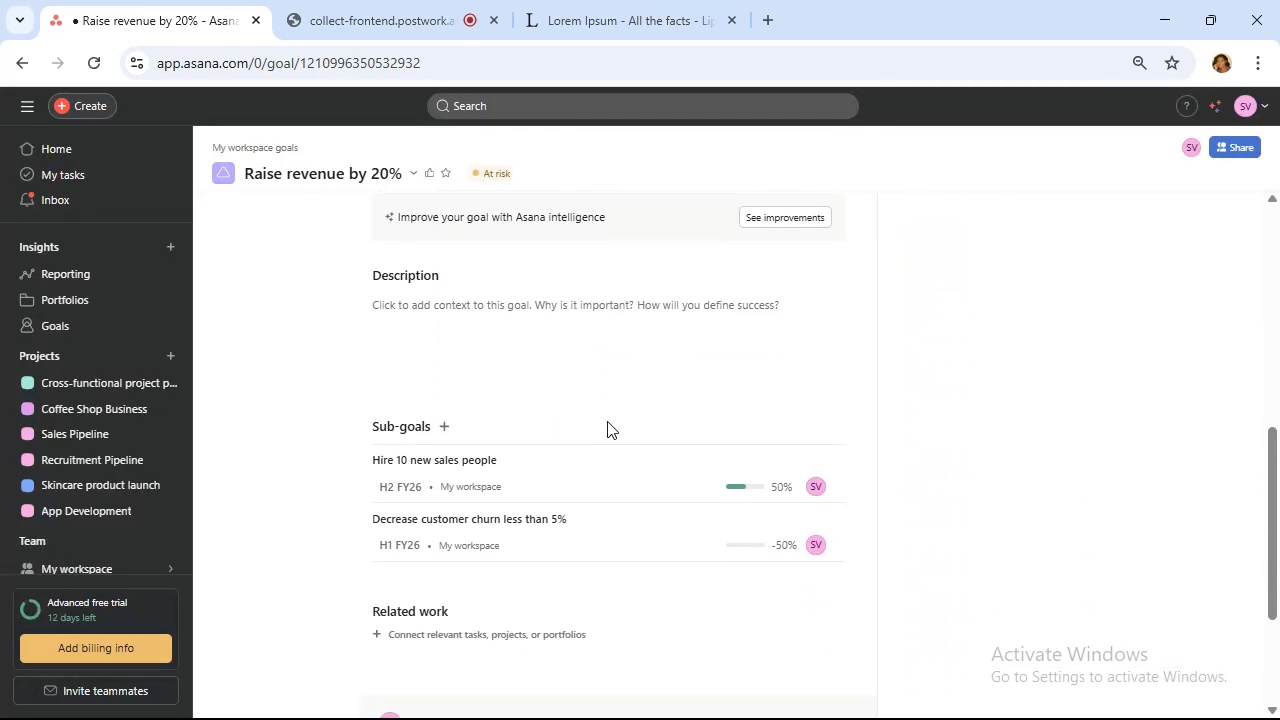 
left_click([587, 473])
 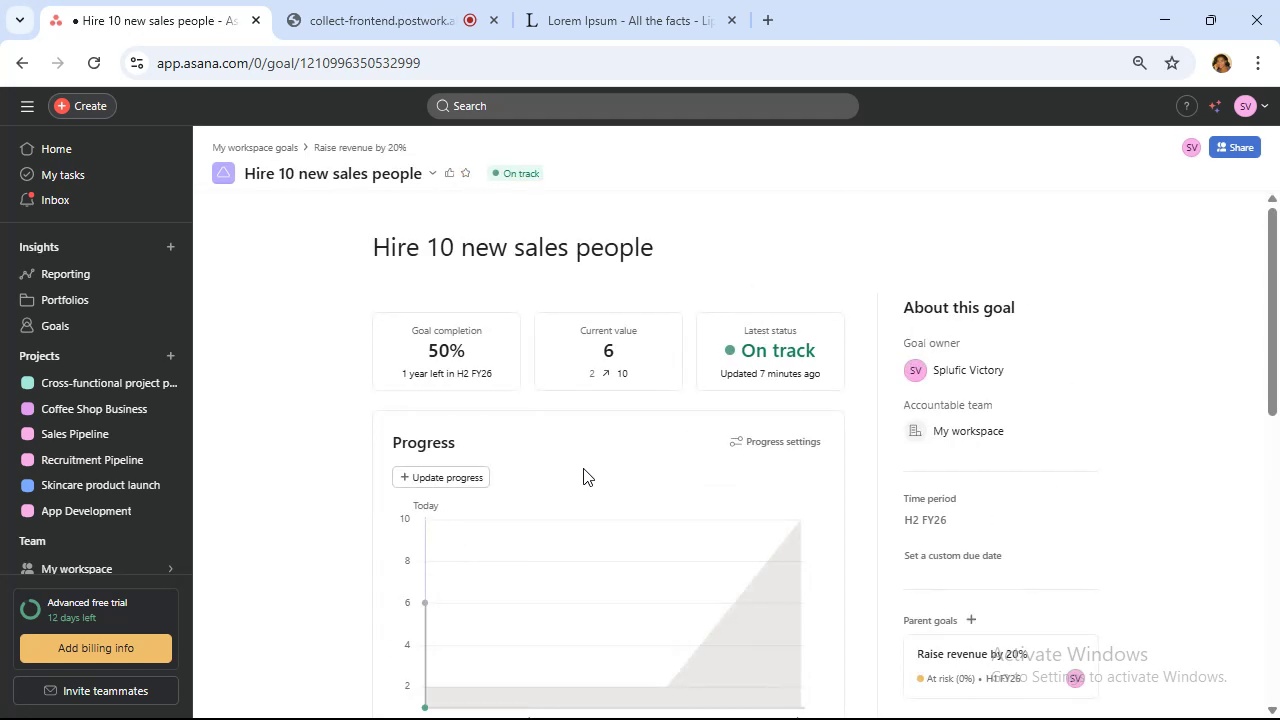 
mouse_move([744, 422])
 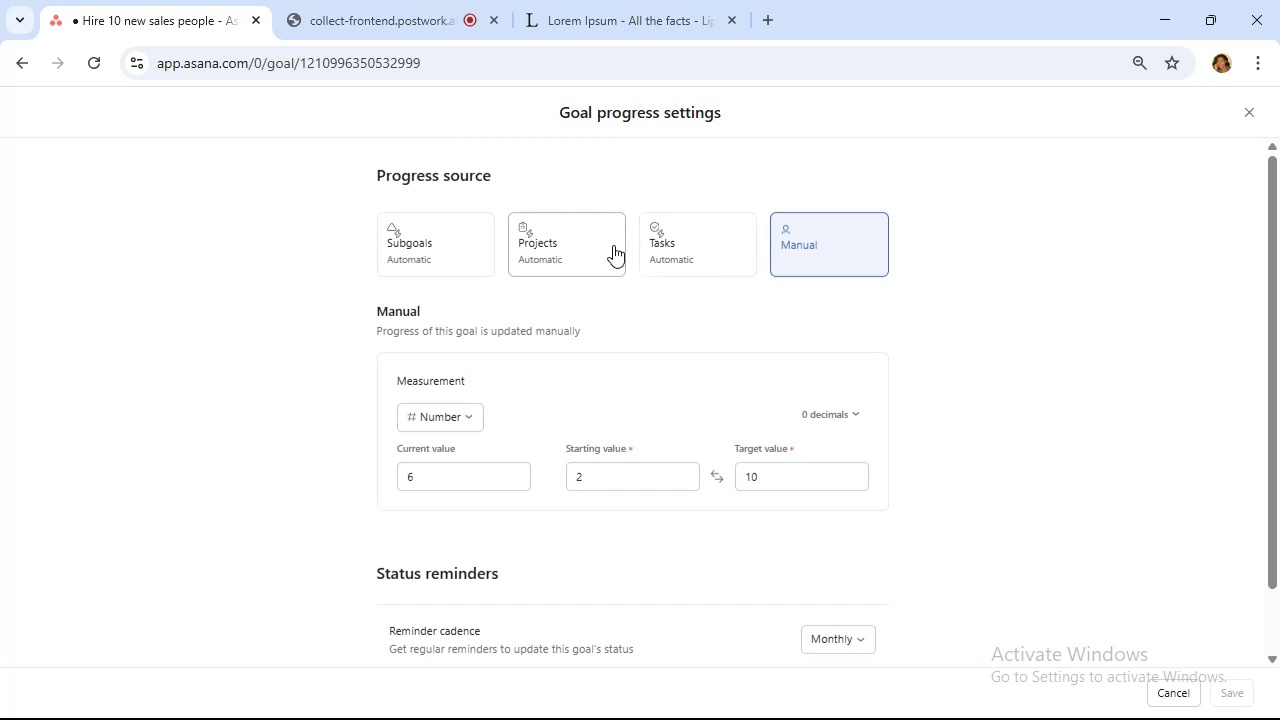 
wait(7.92)
 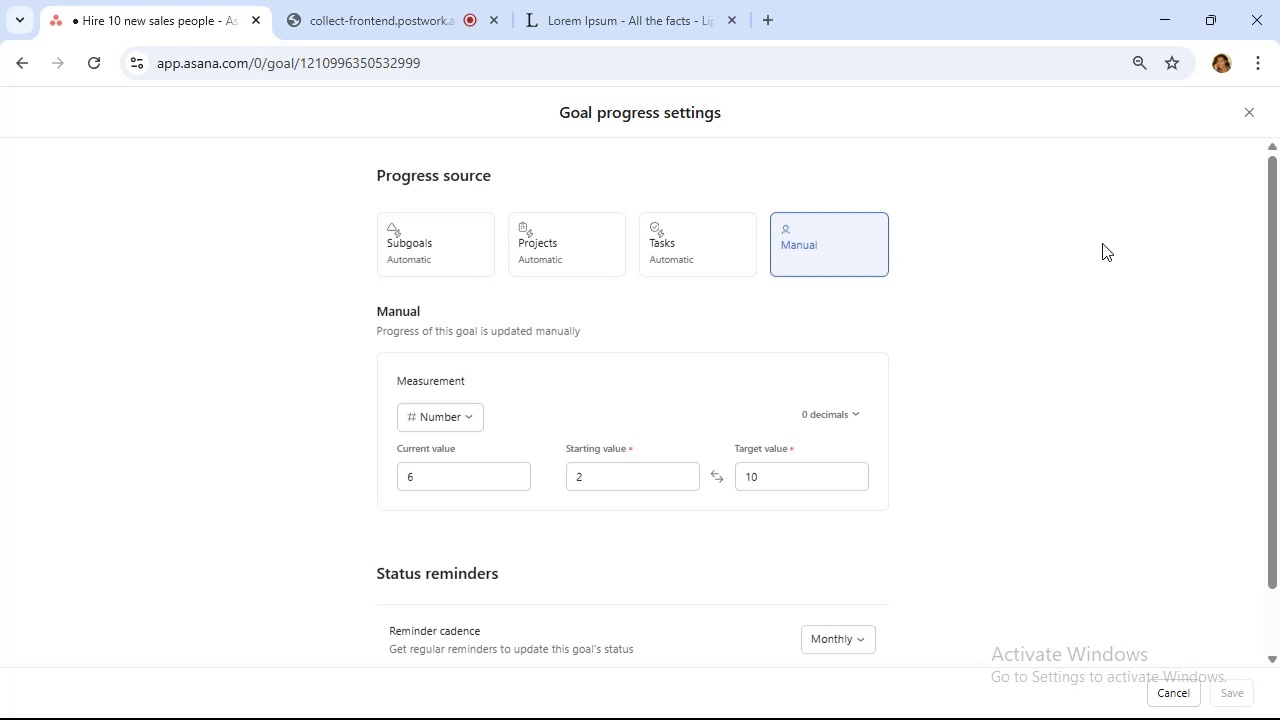 
left_click([1241, 106])
 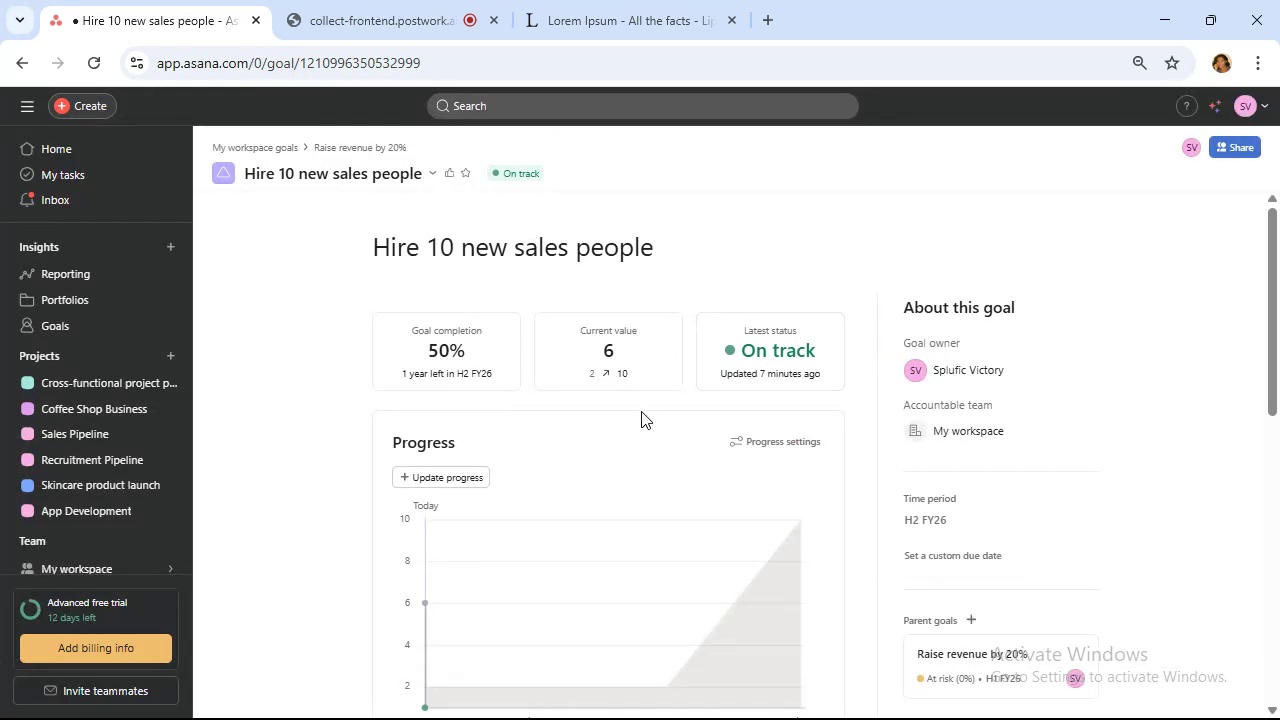 
scroll: coordinate [650, 389], scroll_direction: down, amount: 7.0
 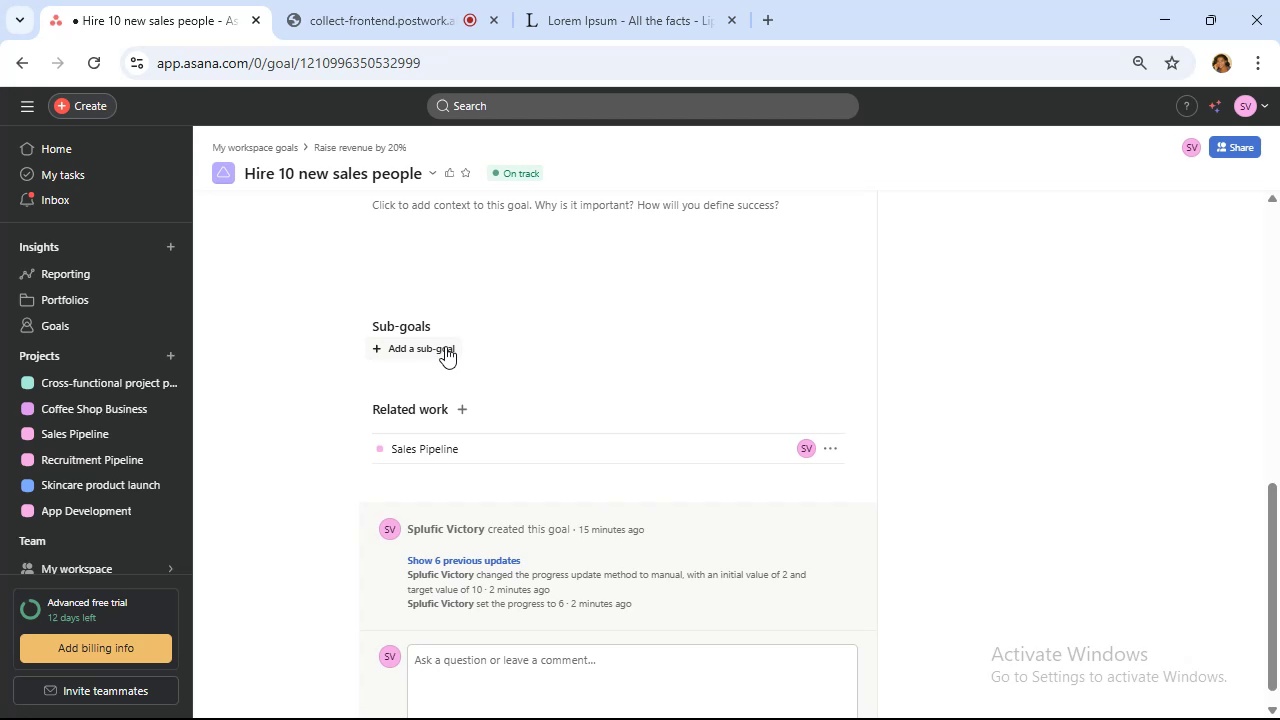 
left_click([442, 350])
 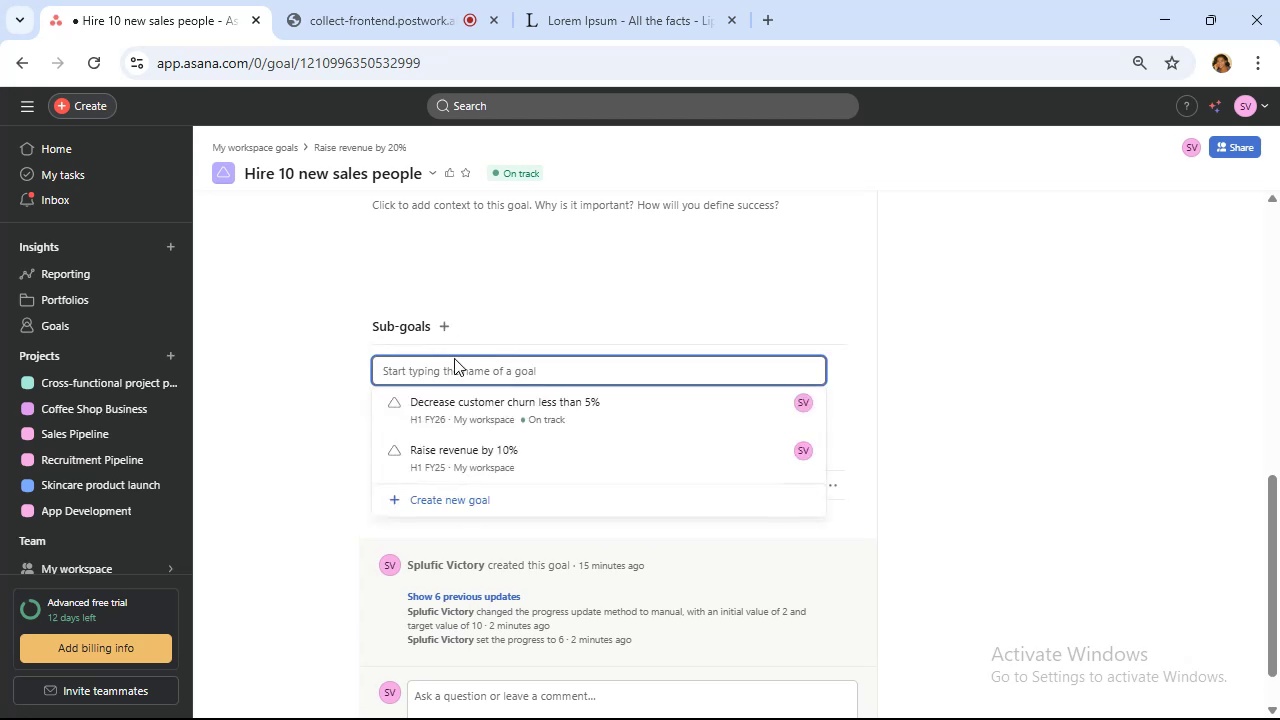 
mouse_move([558, 411])
 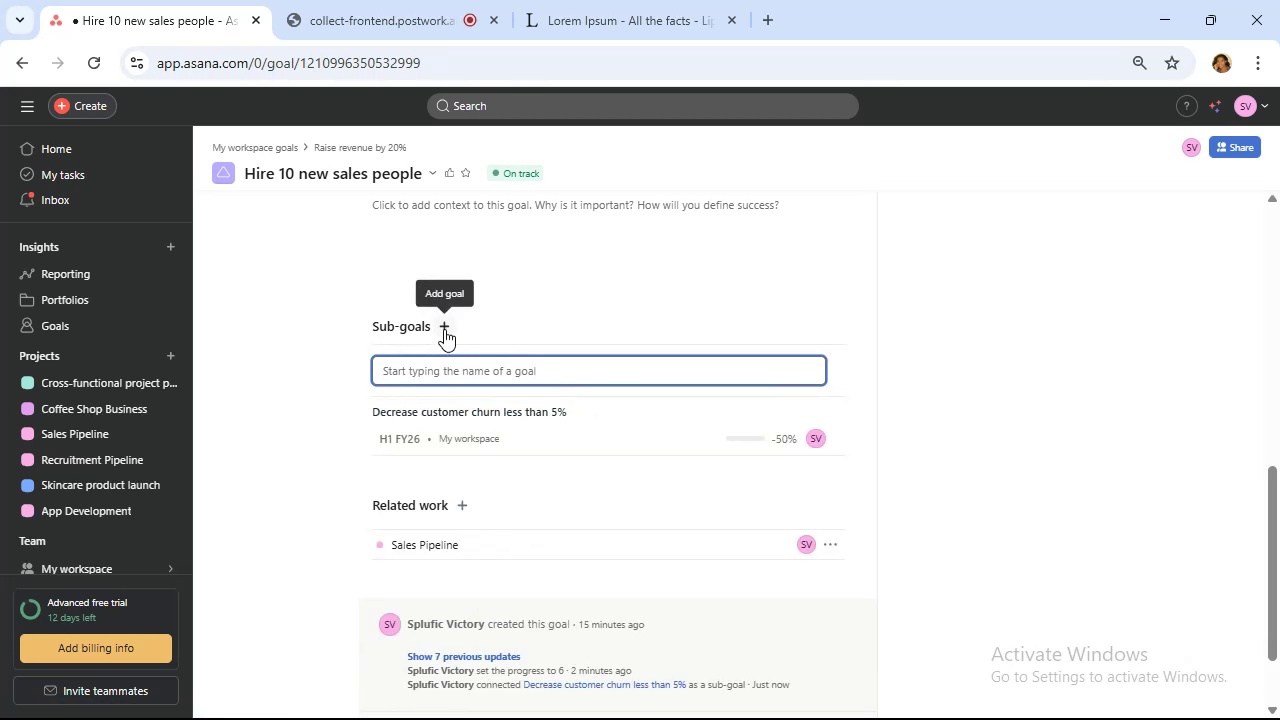 
wait(5.67)
 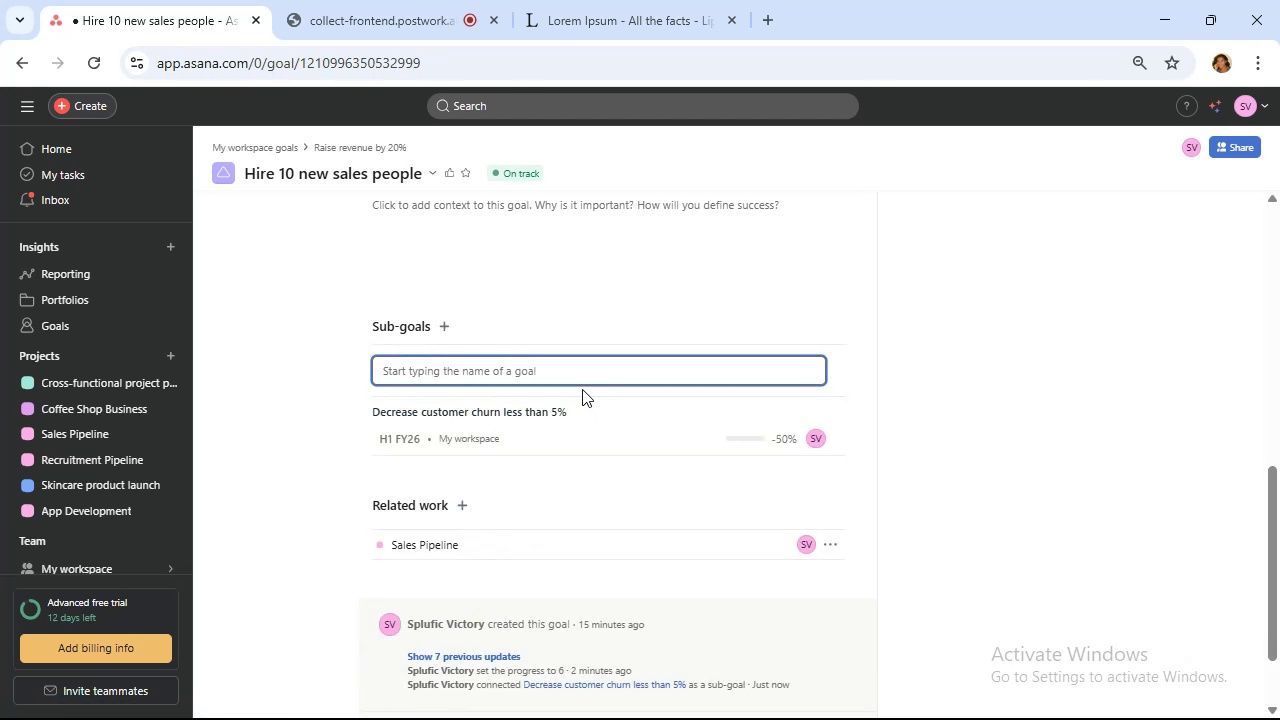 
left_click([444, 329])
 